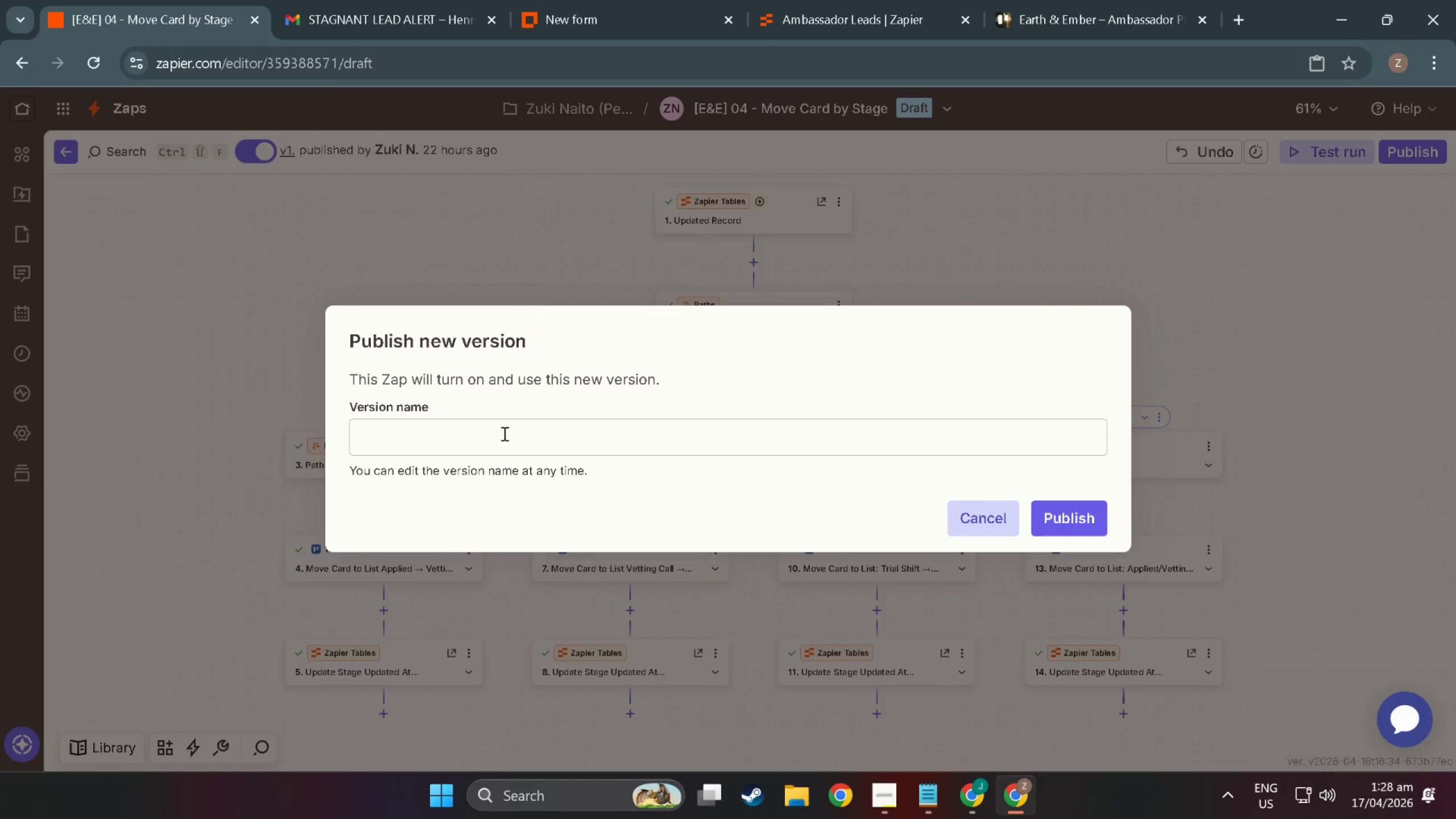 
left_click([511, 452])
 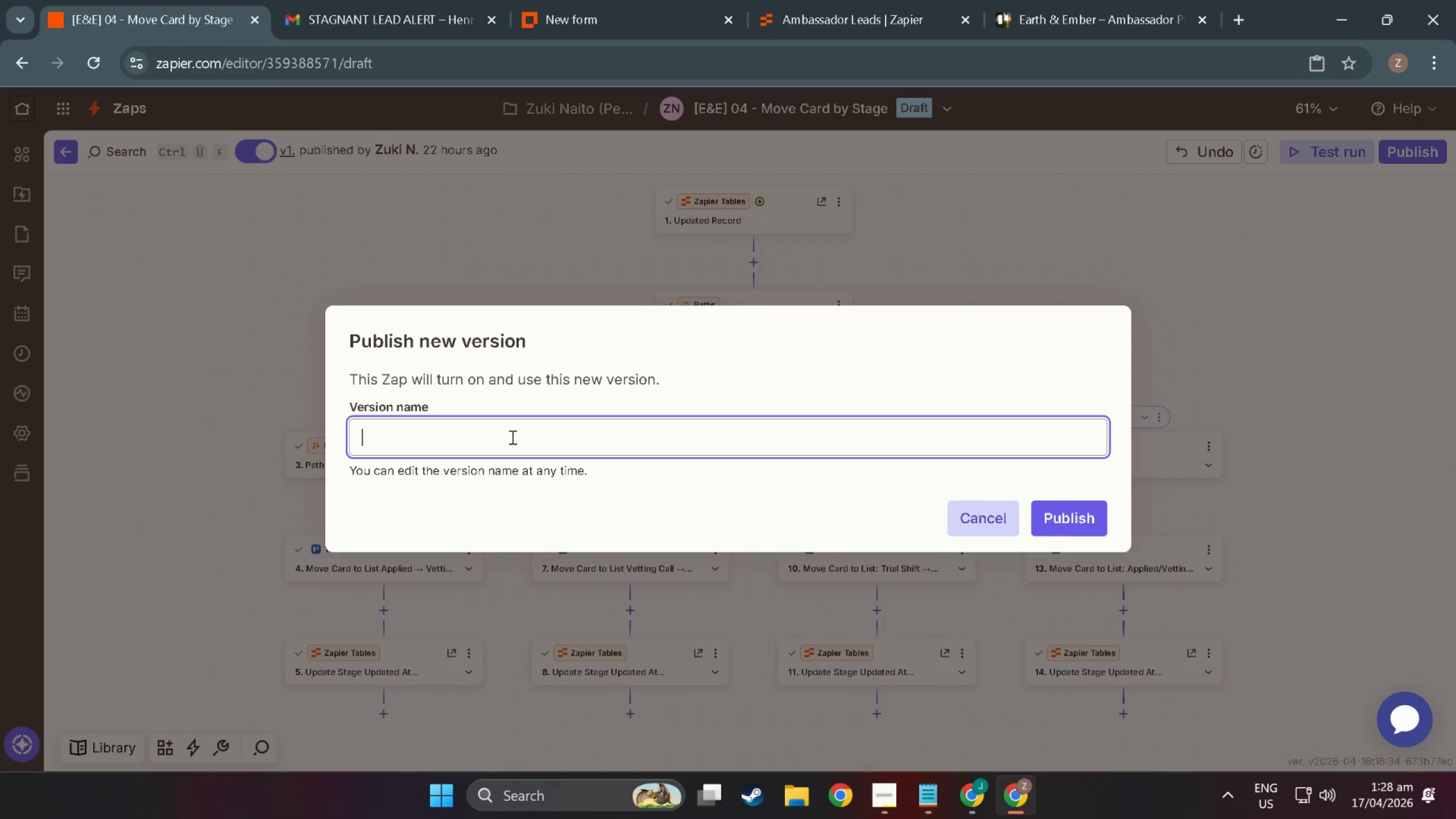 
type(Final)
 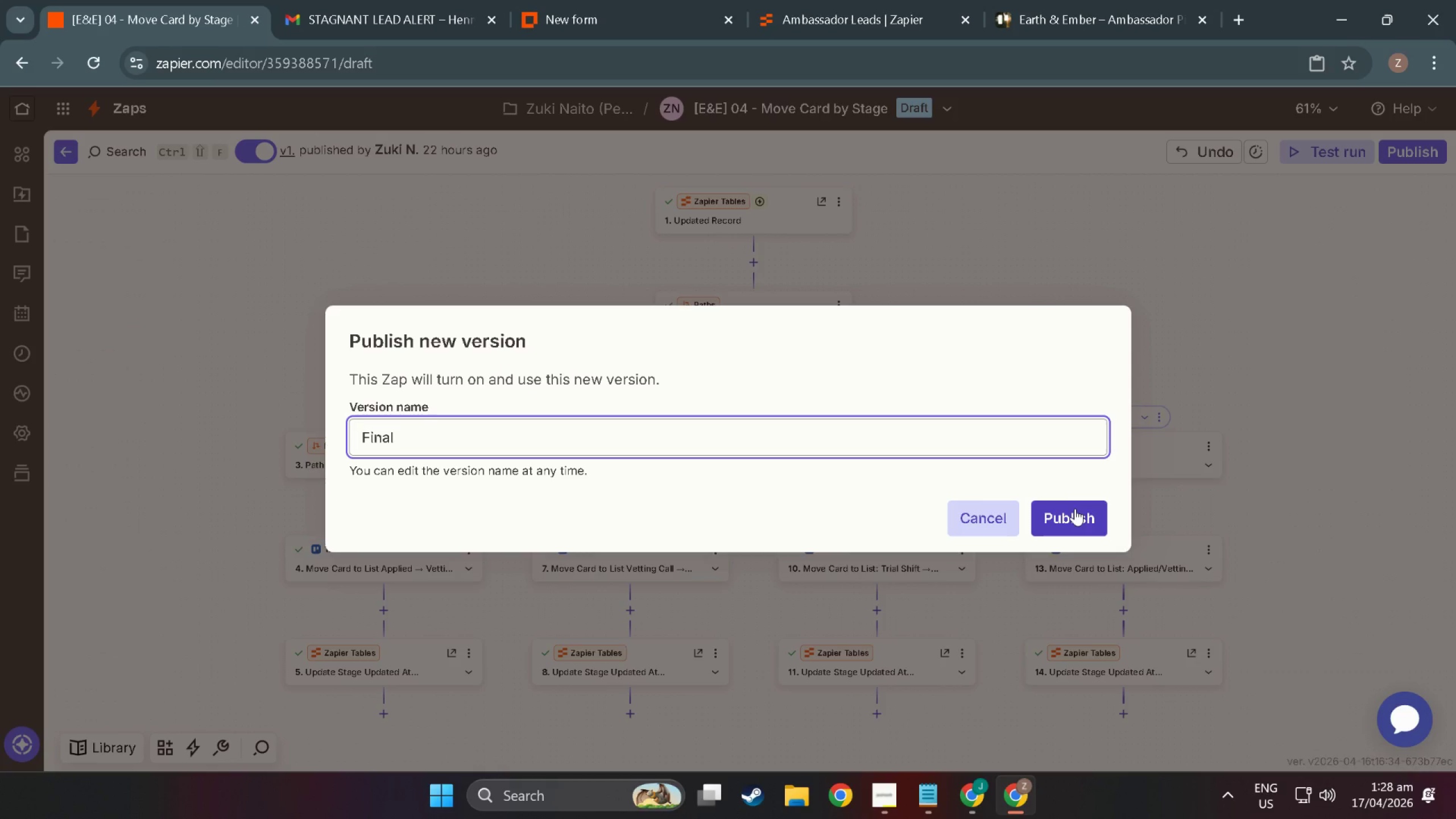 
left_click([1075, 508])
 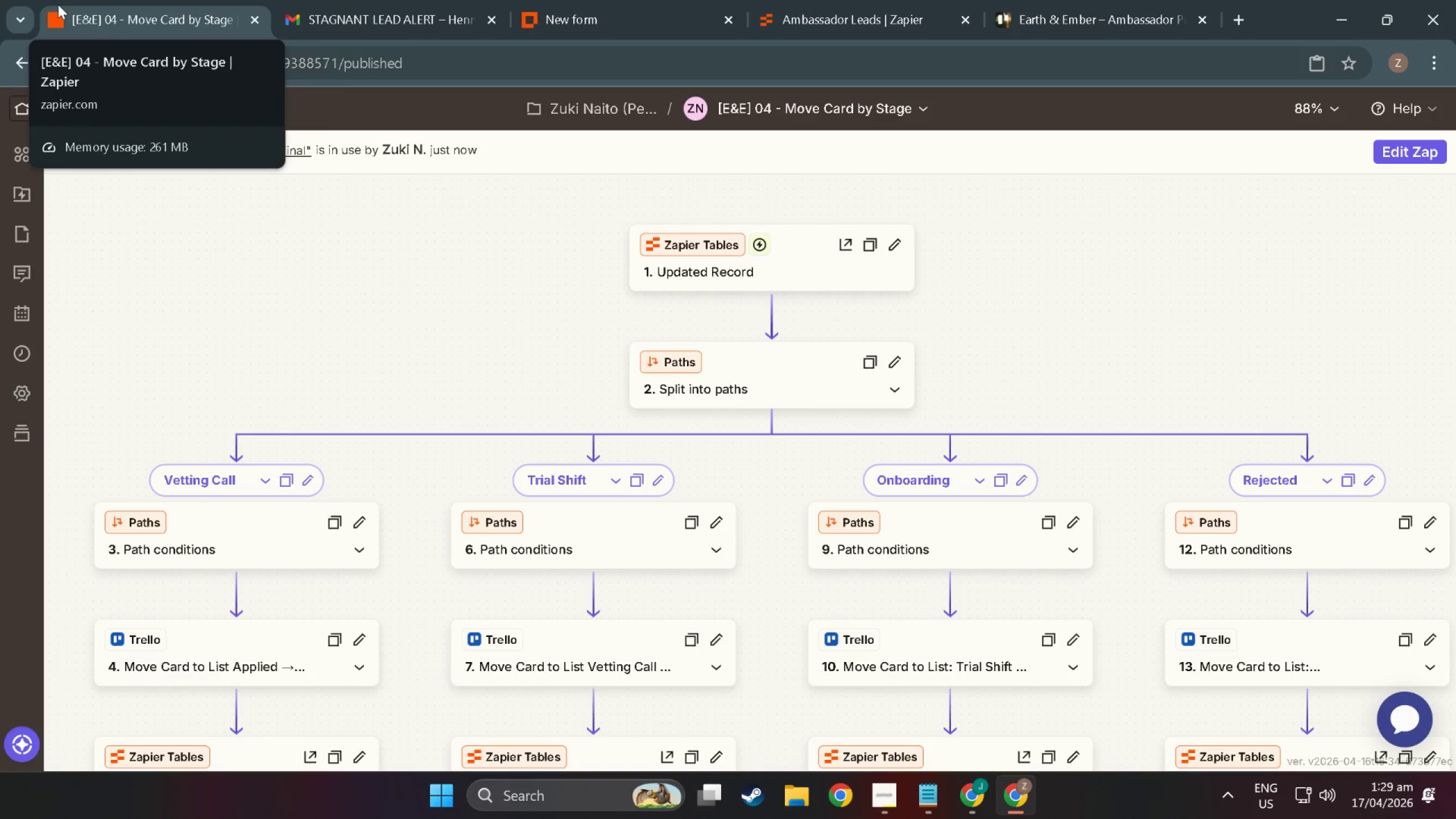 
wait(46.24)
 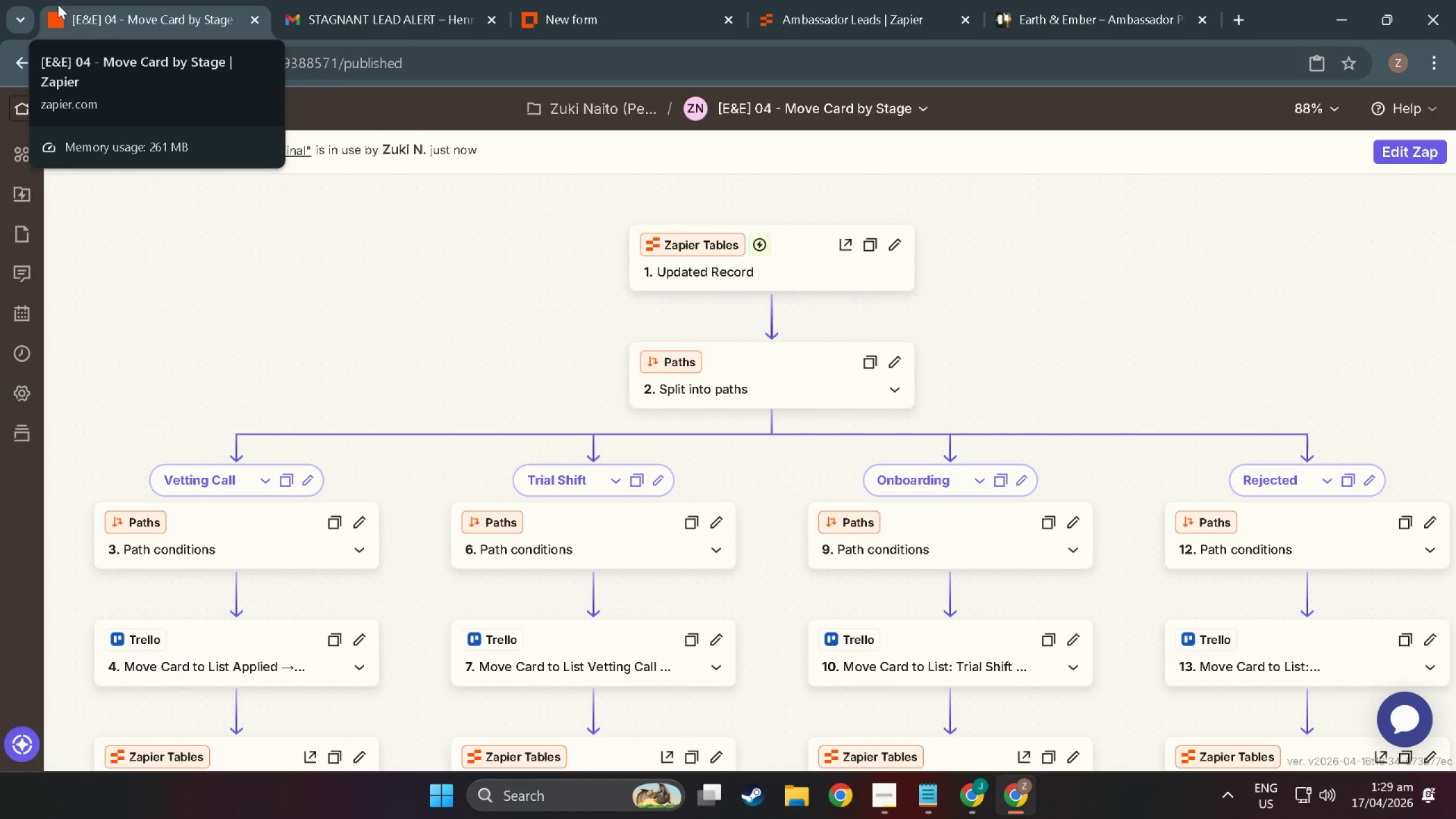 
left_click([325, 0])
 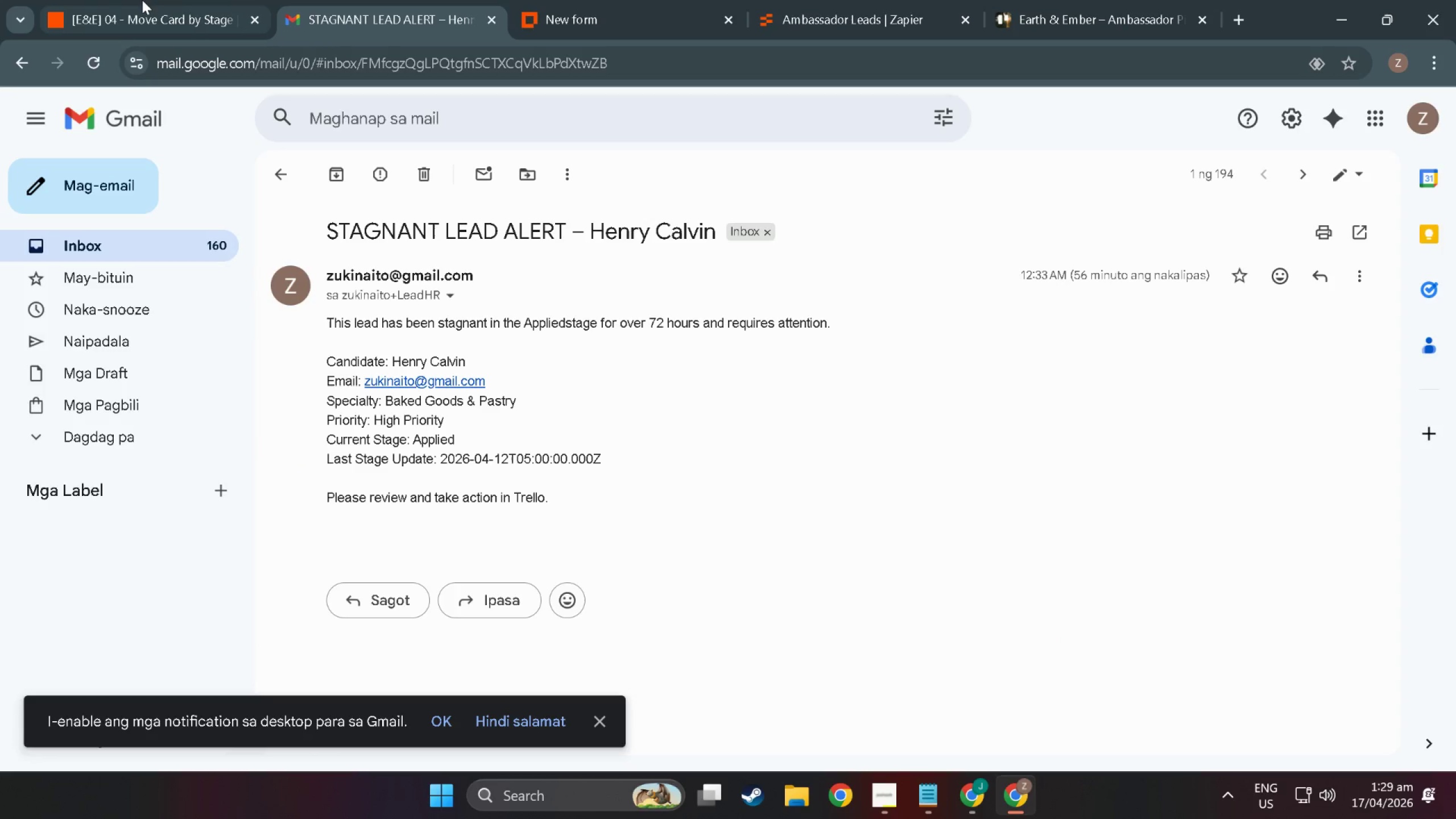 
left_click([142, 0])
 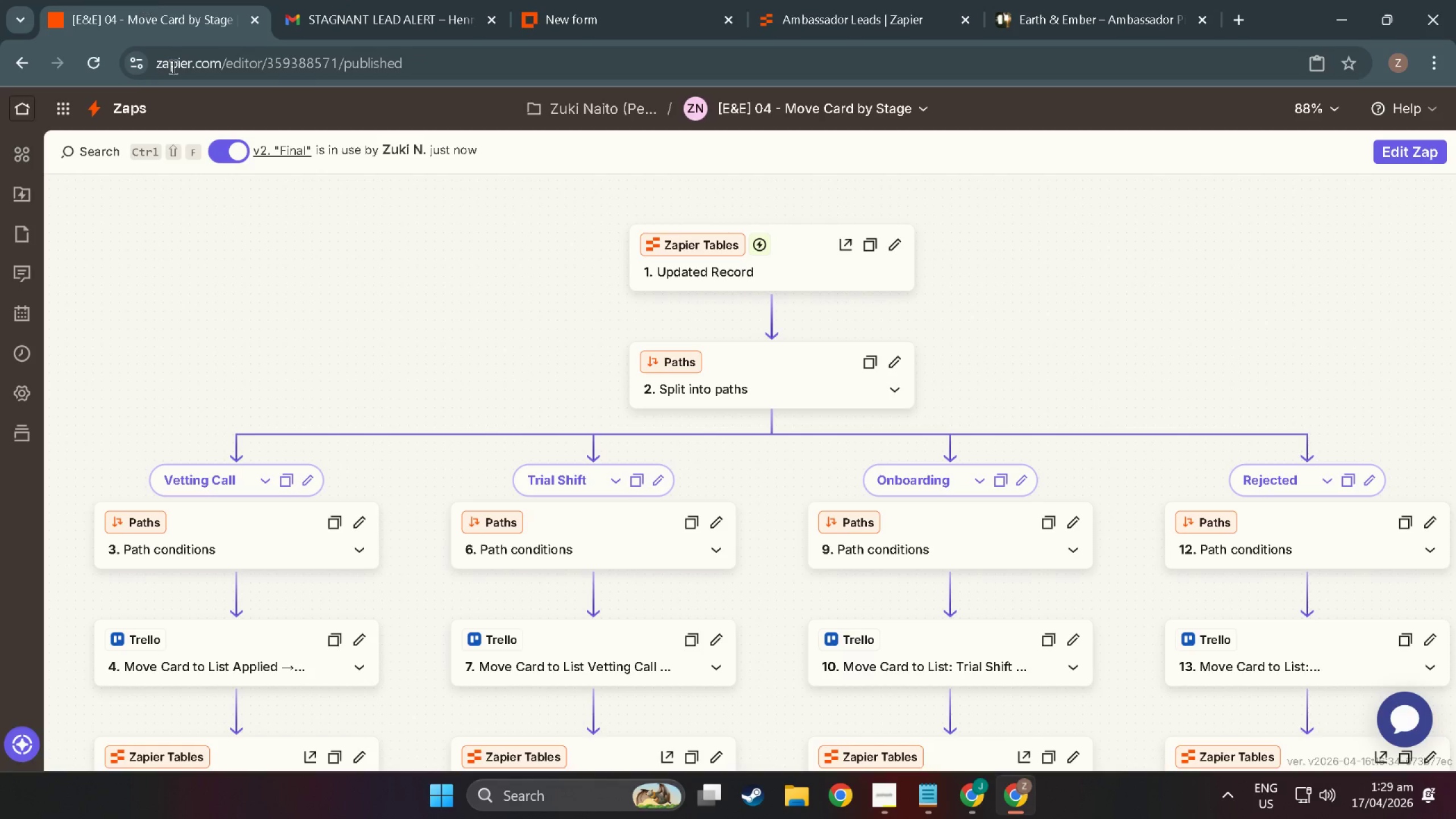 
scroll: coordinate [559, 549], scroll_direction: down, amount: 10.0
 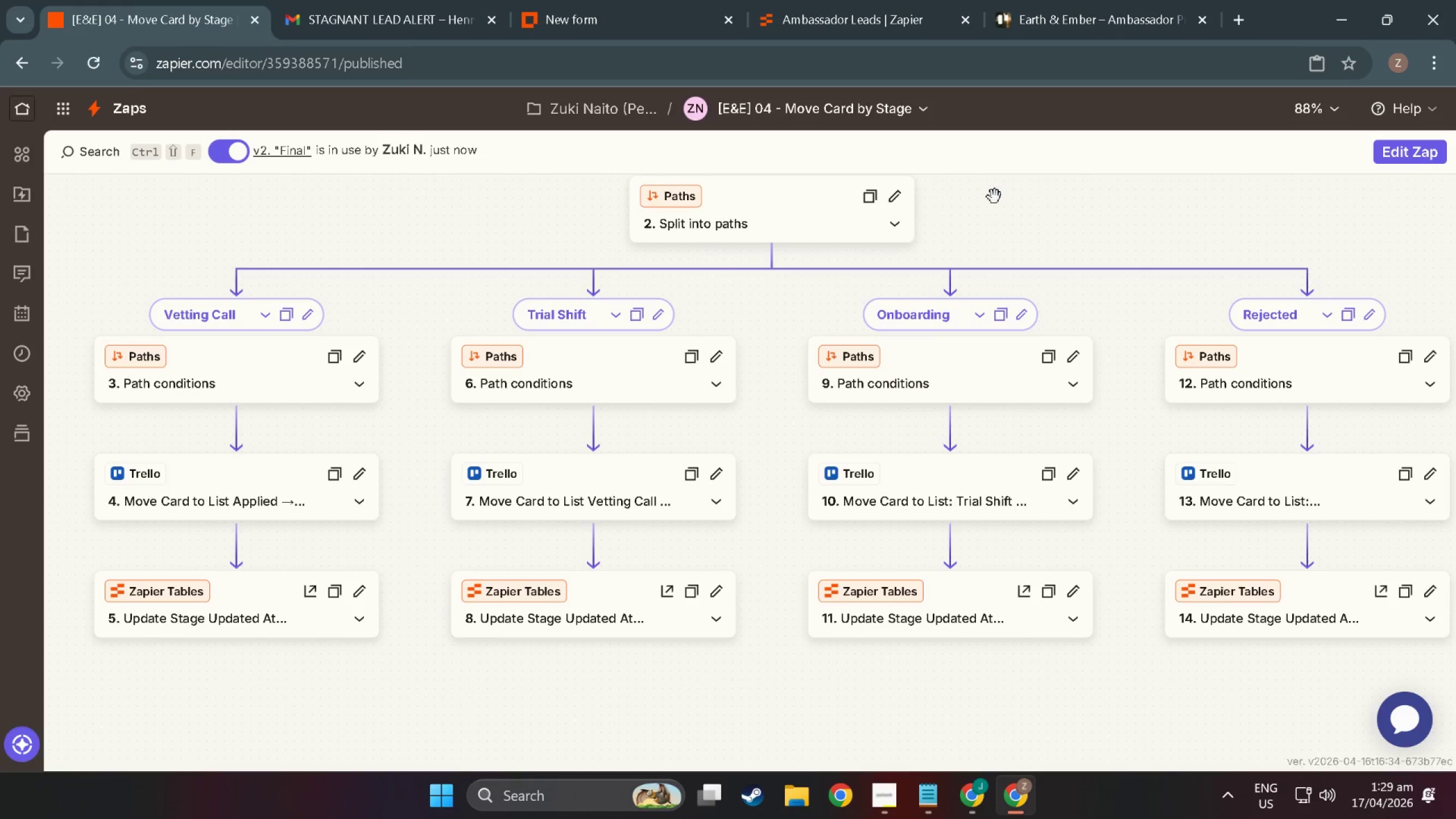 
left_click_drag(start_coordinate=[983, 220], to_coordinate=[974, 278])
 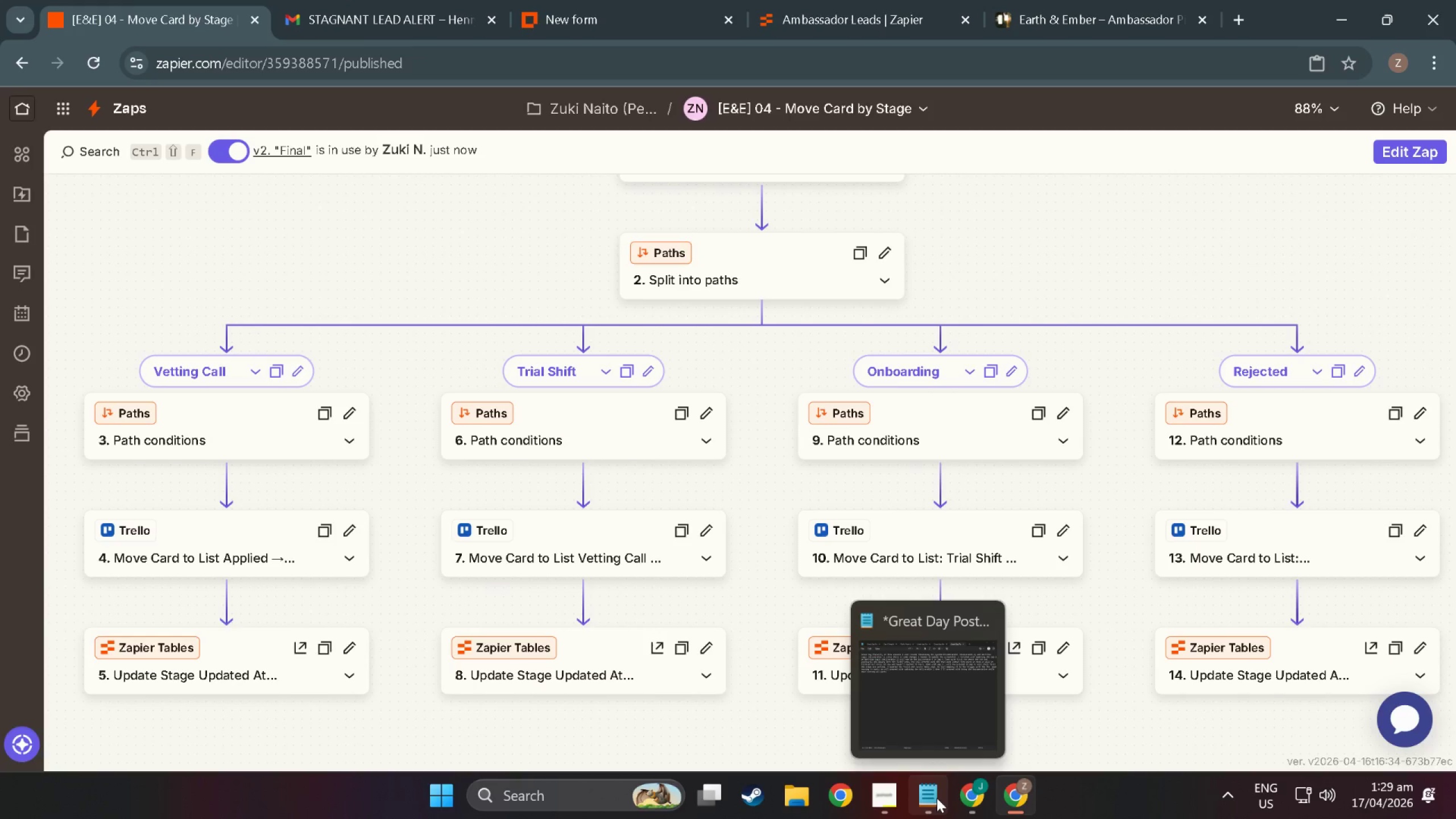 
left_click([937, 798])
 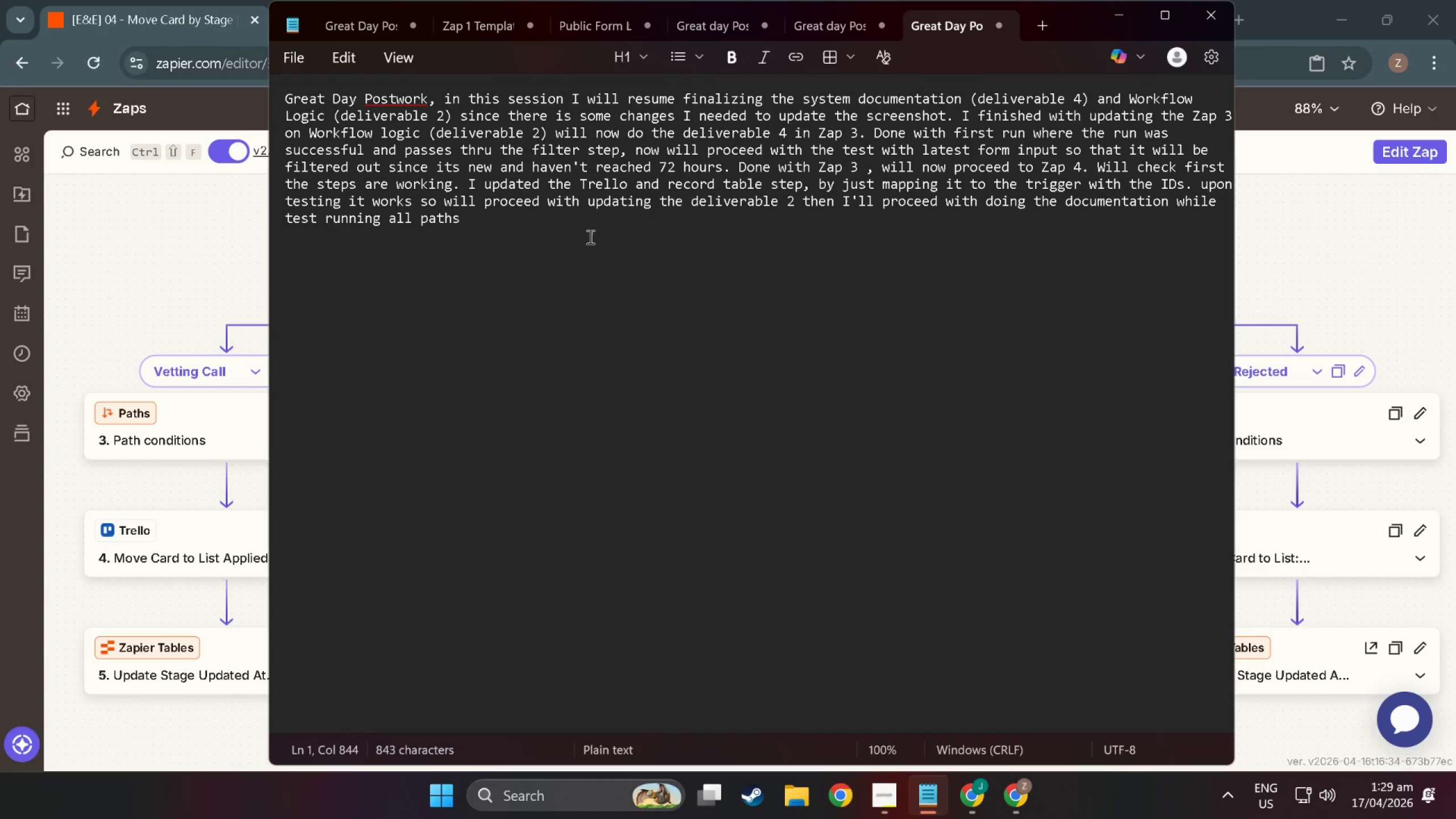 
type( will update firs)
key(Backspace)
 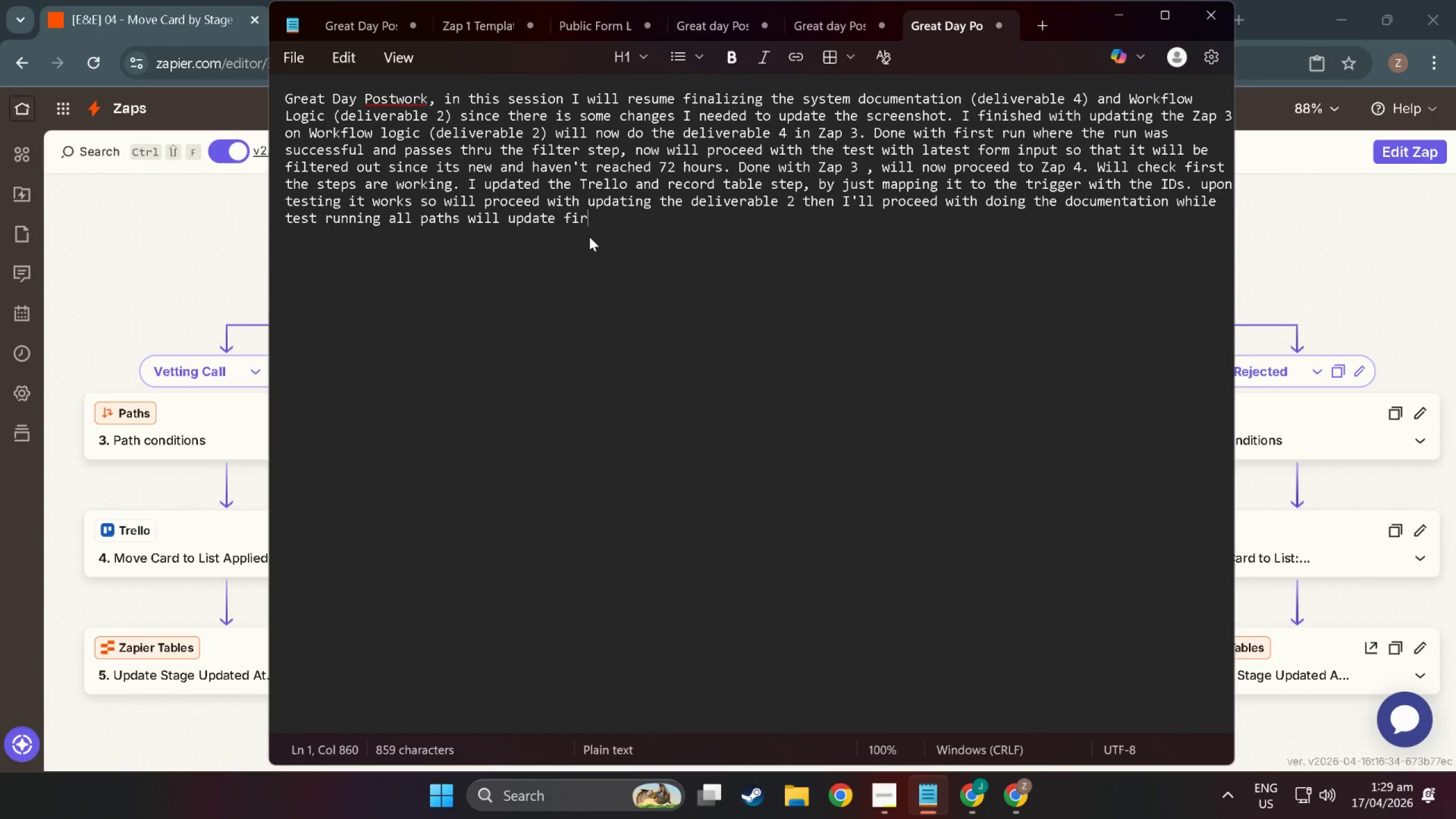 
hold_key(key=Backspace, duration=0.79)
 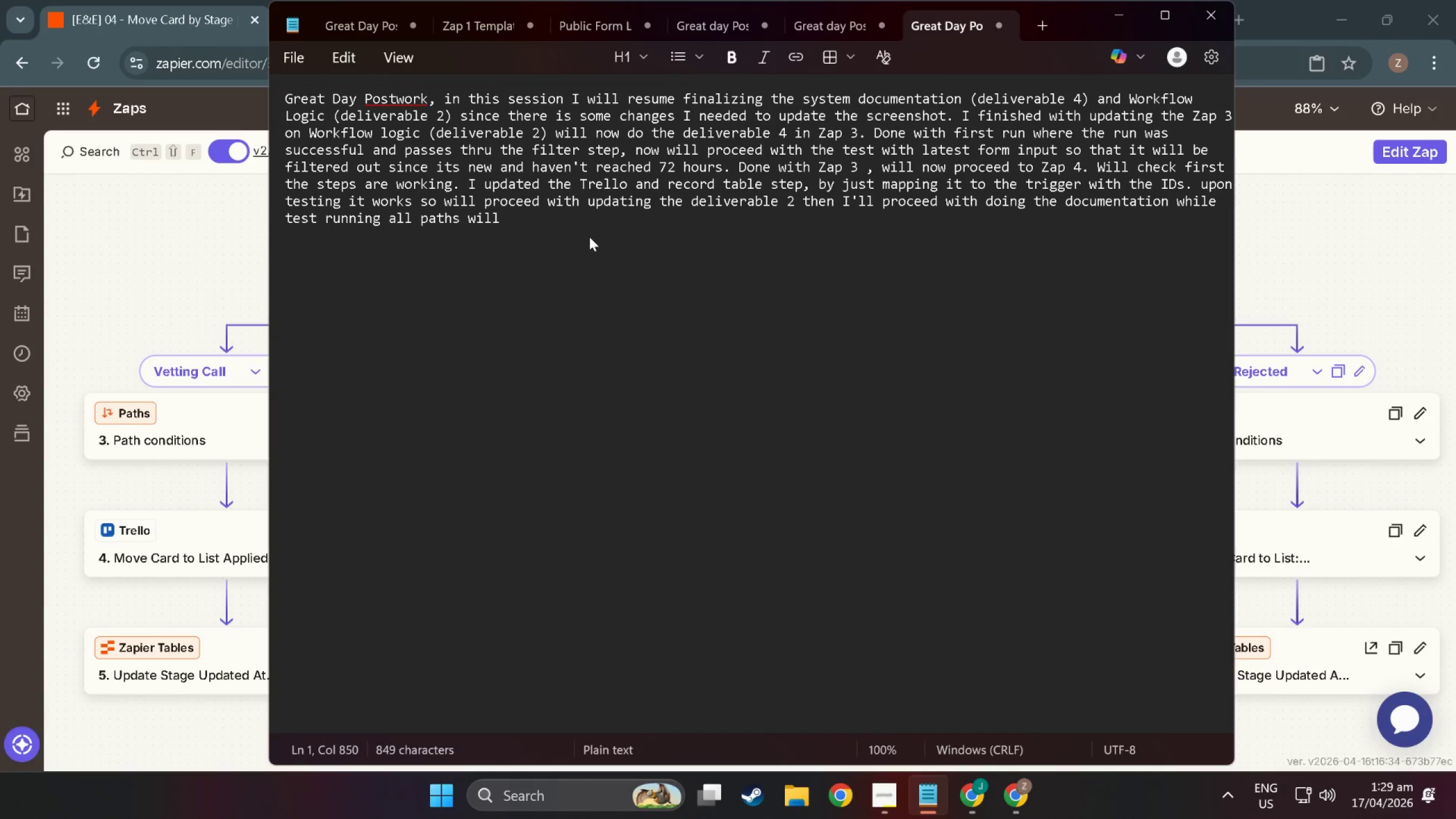 
wait(6.71)
 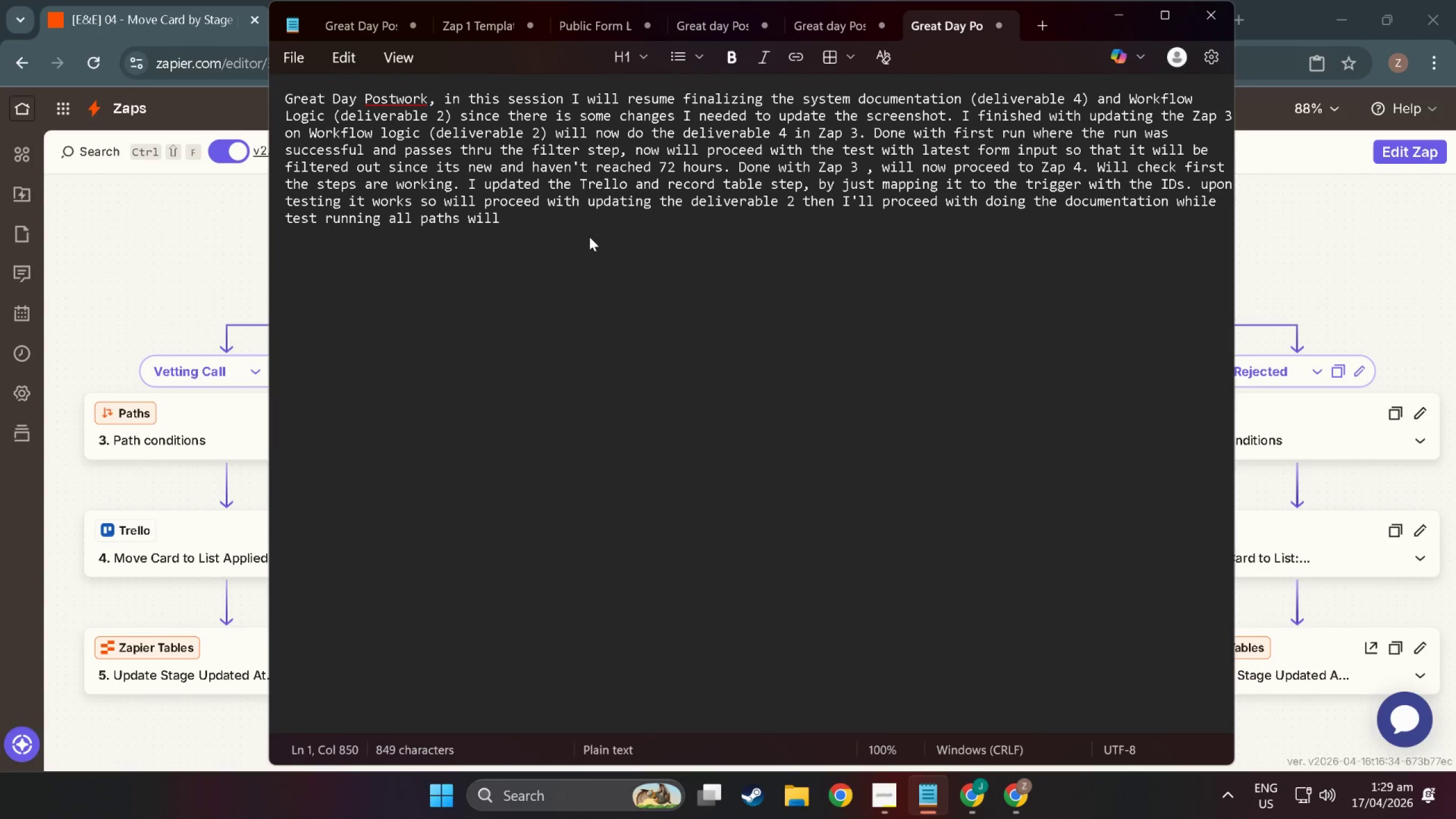 
key(Backspace)
 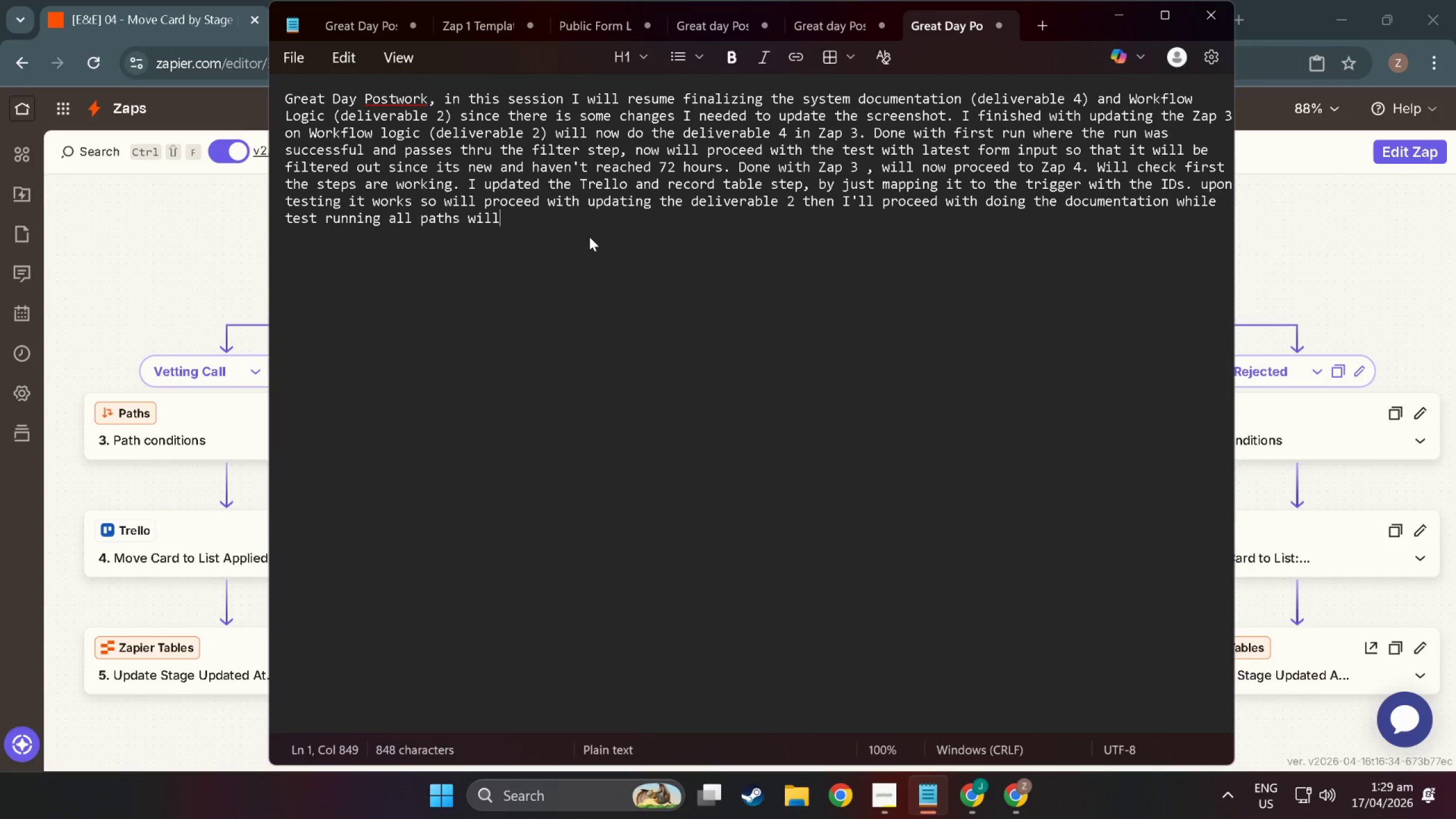 
key(Control+Z)
 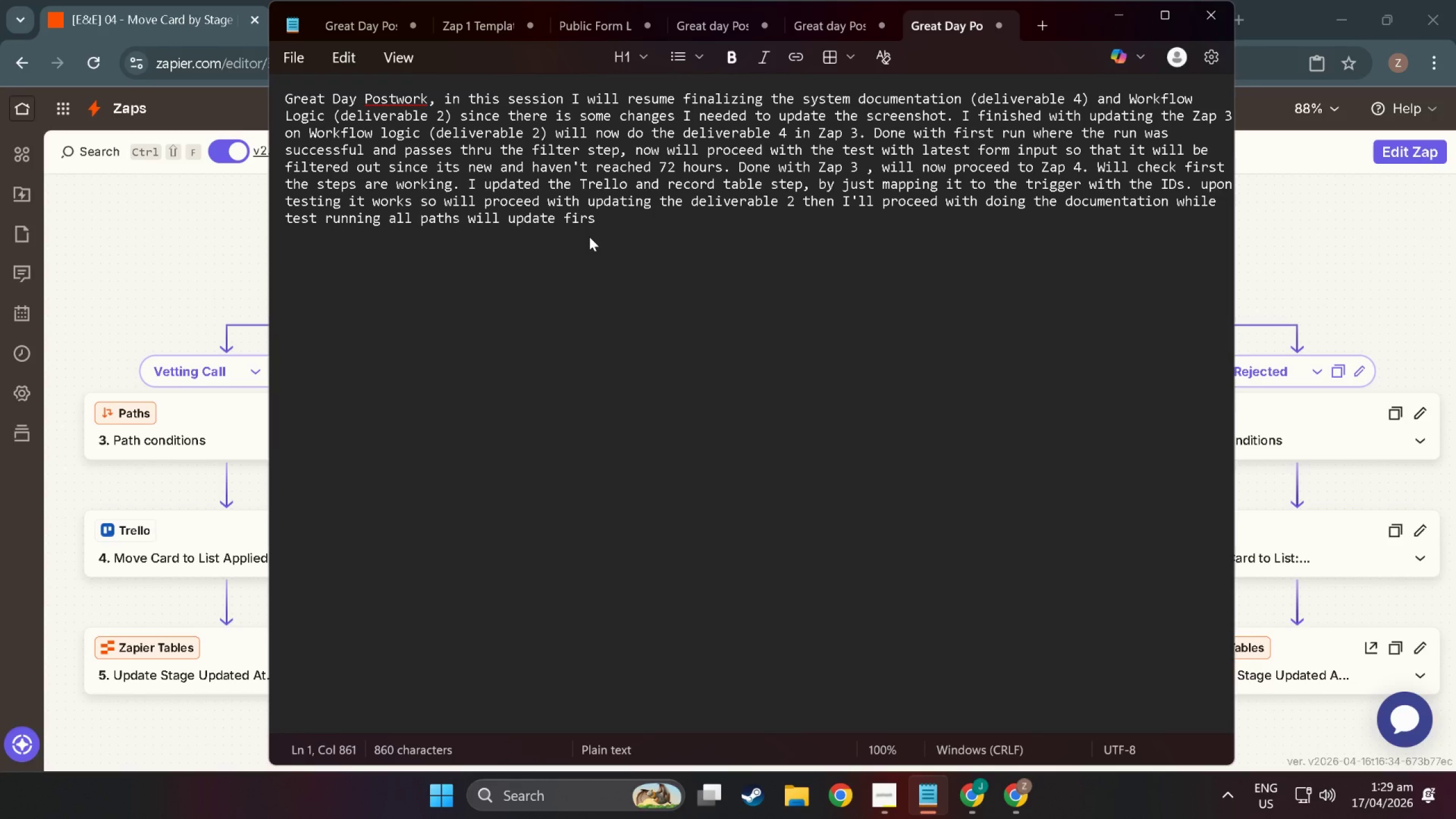 
key(Control+Z)
 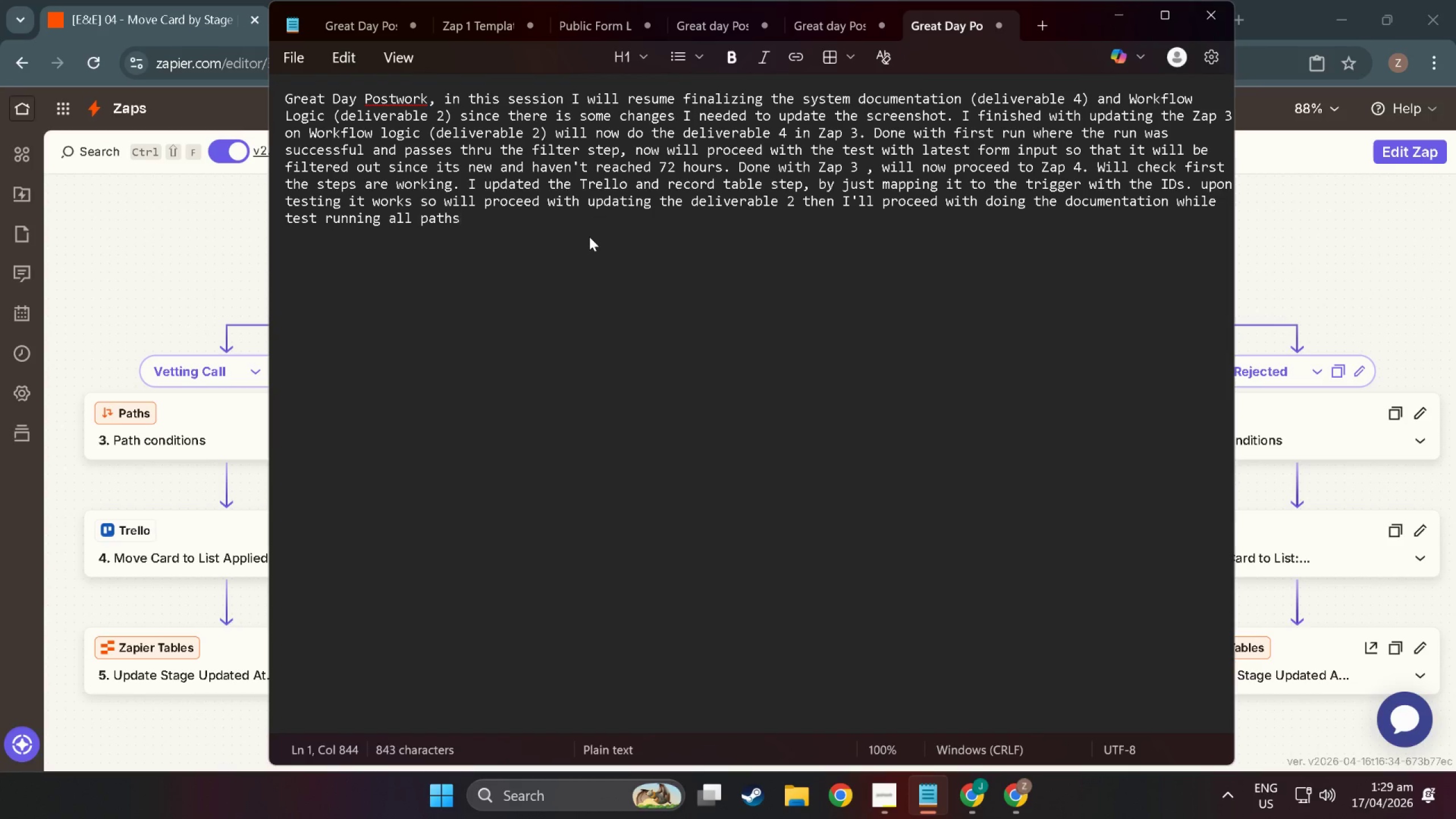 
key(Control+Z)
 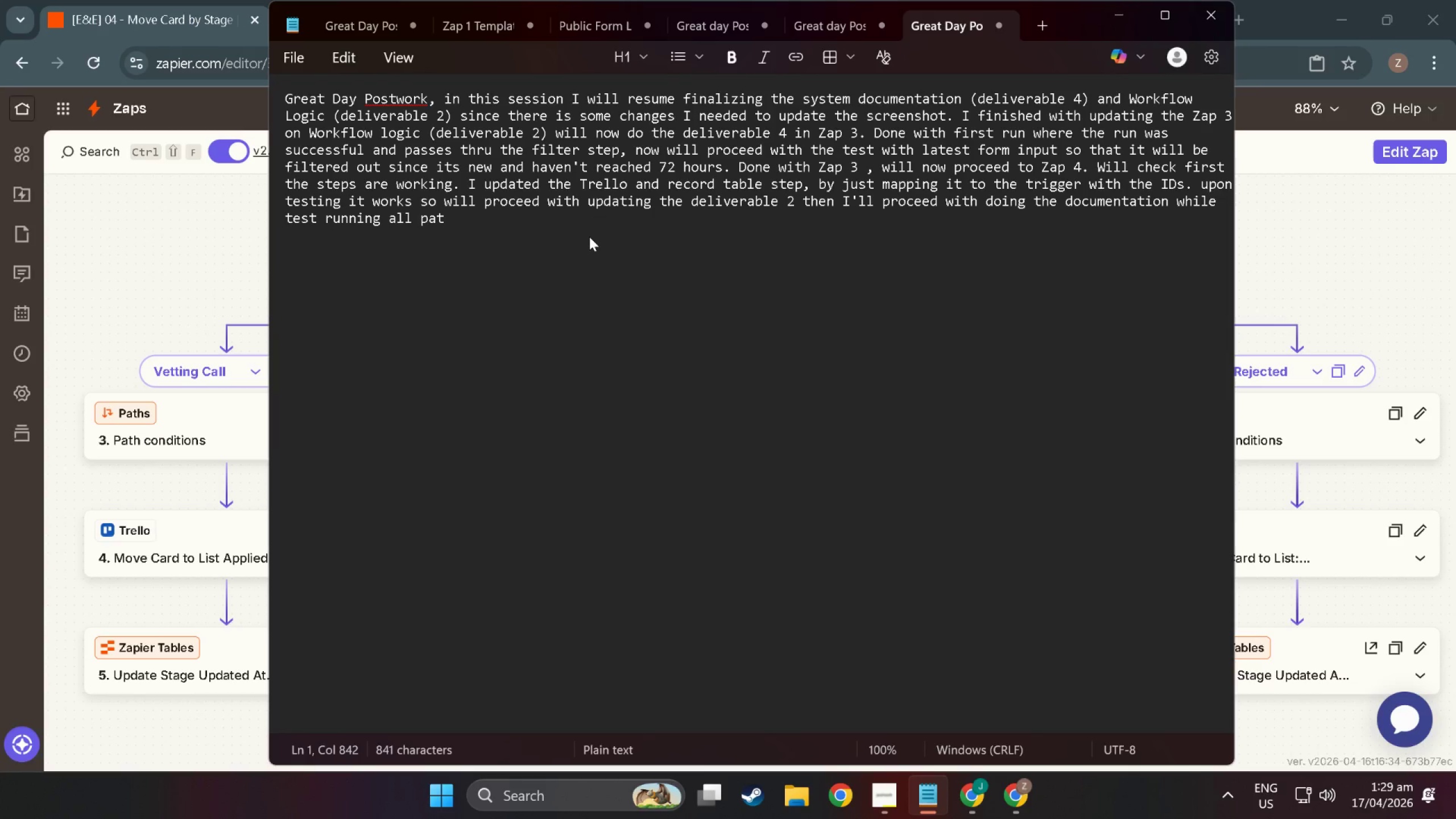 
key(Control+Z)
 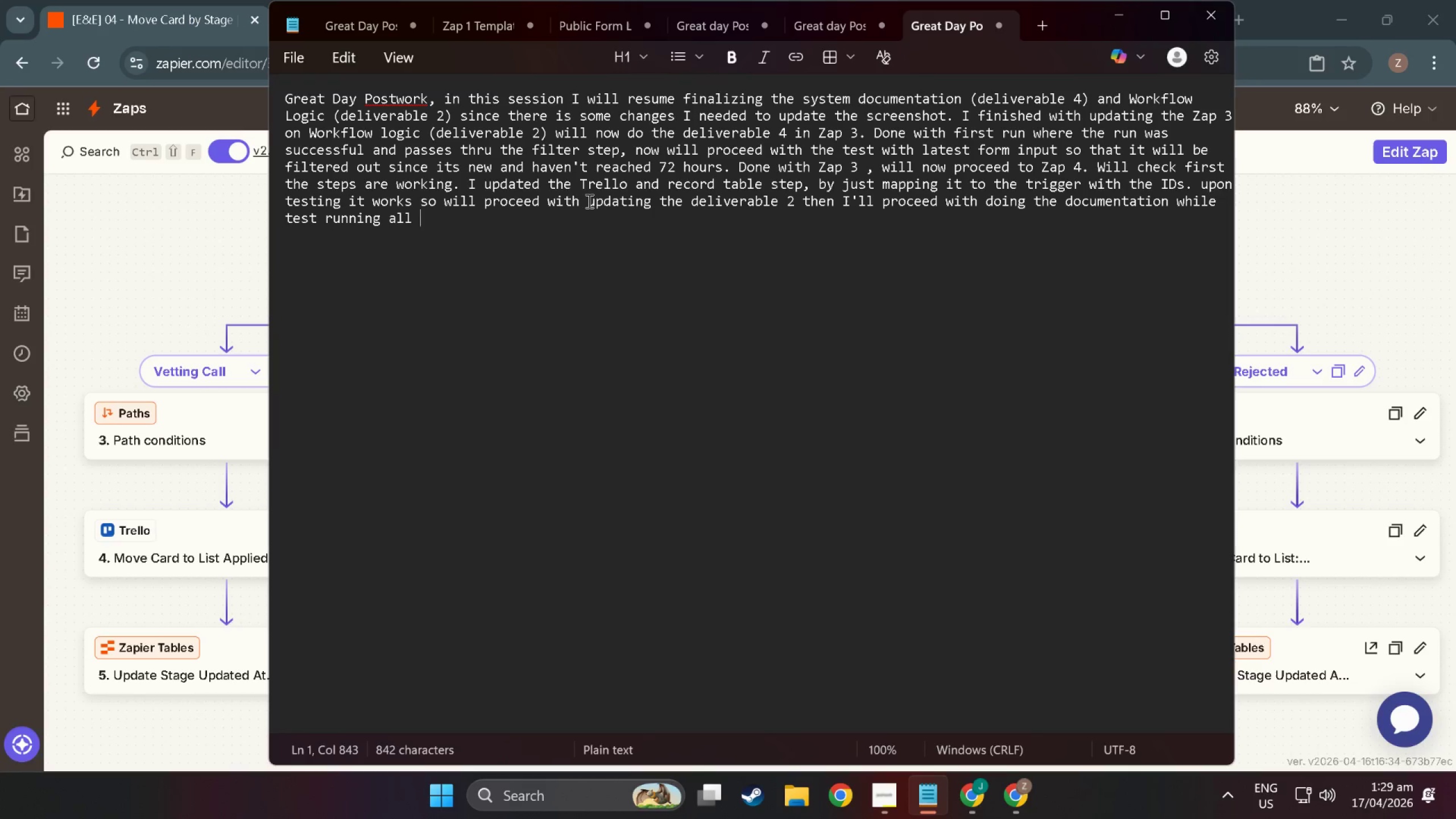 
key(Control+Z)
 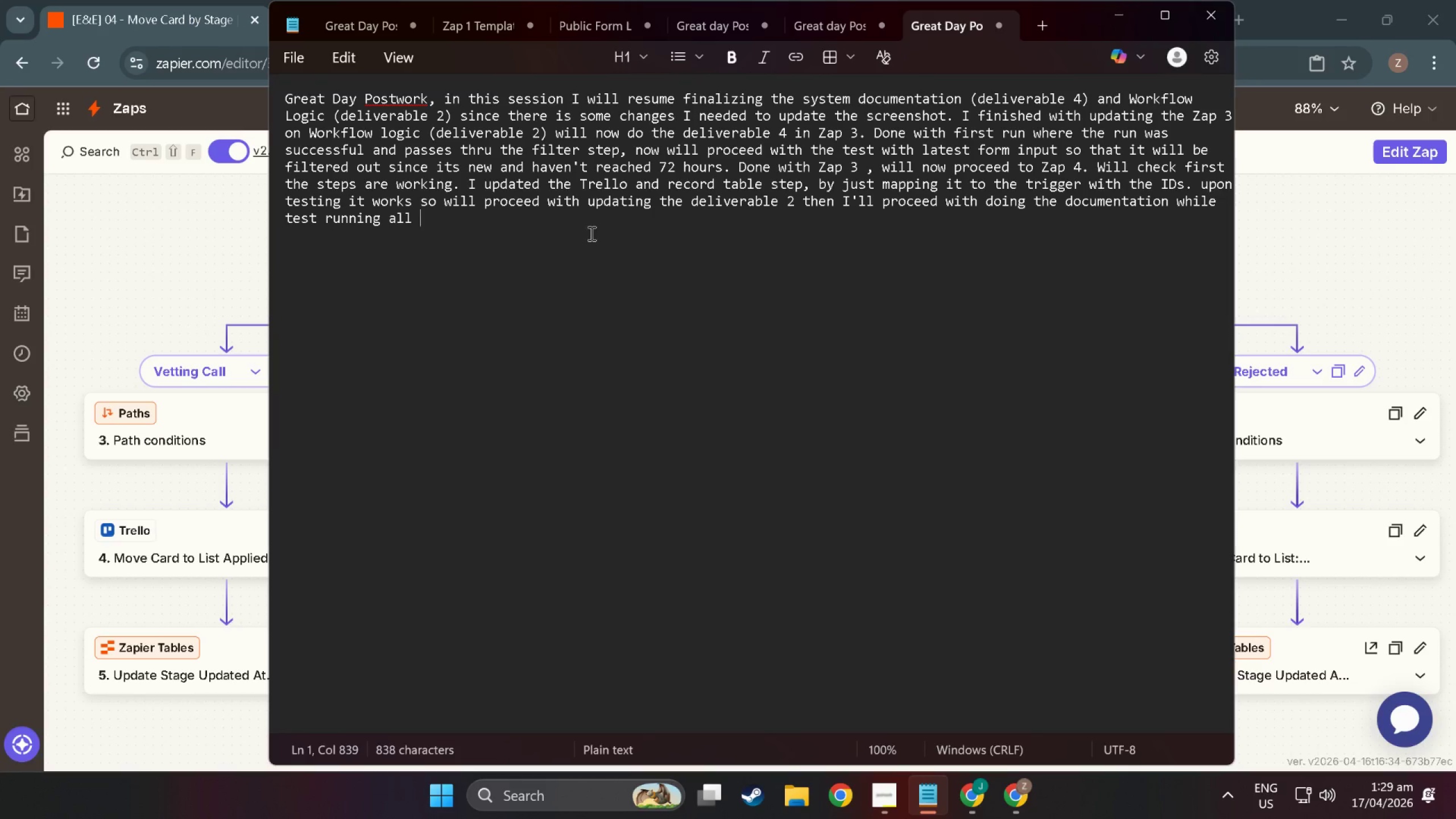 
key(Control+Z)
 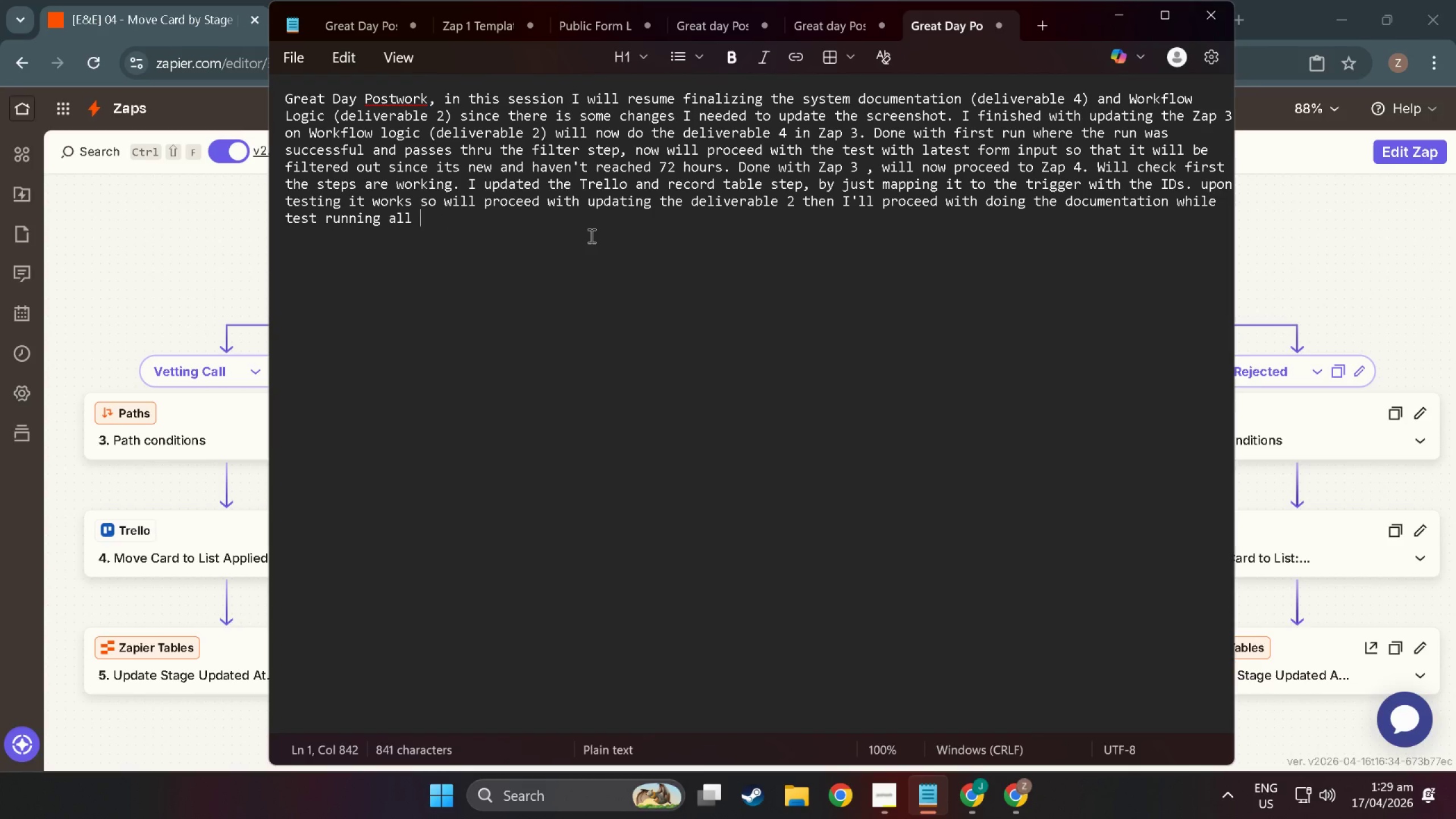 
key(Control+Z)
 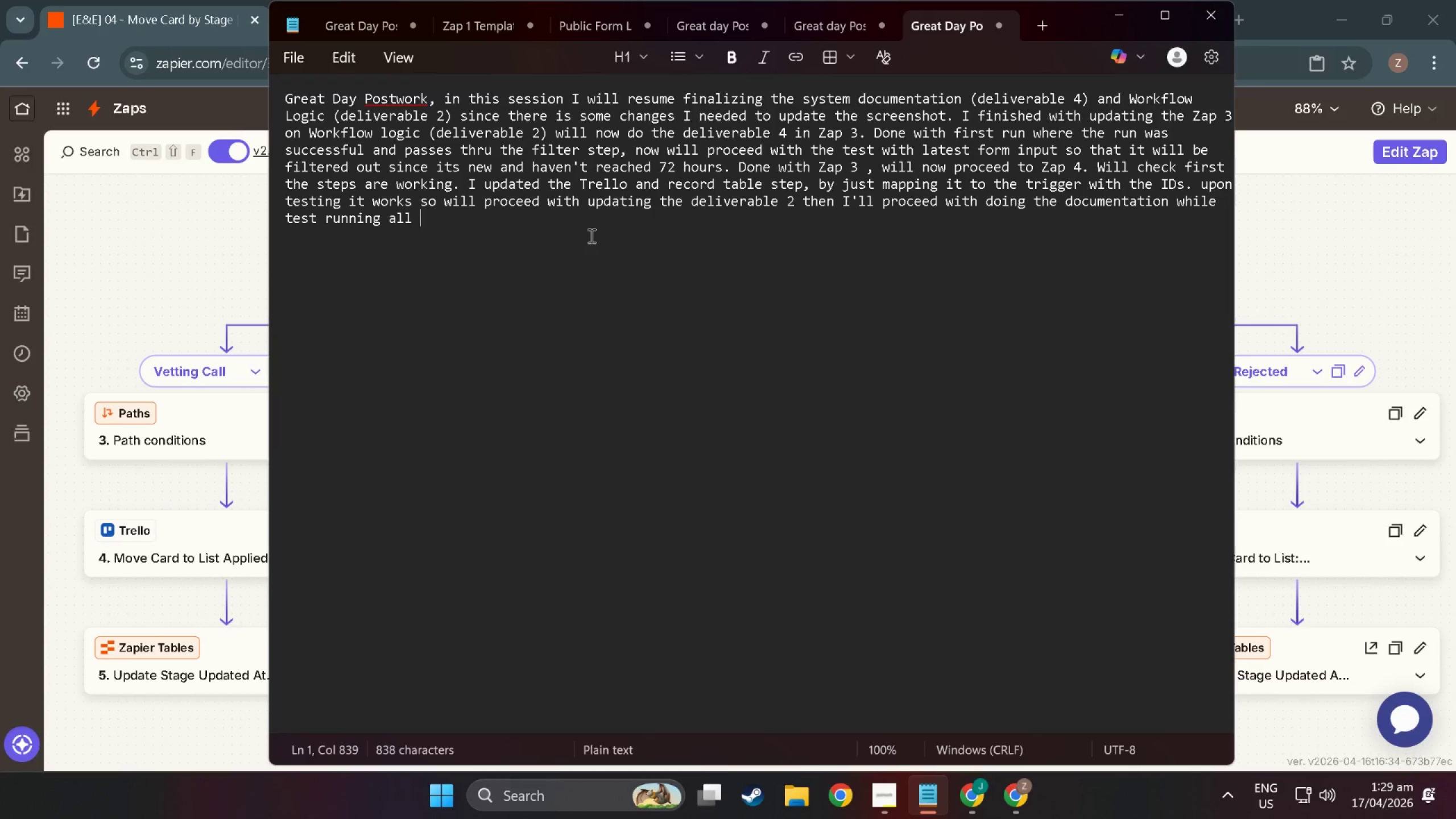 
key(Control+Z)
 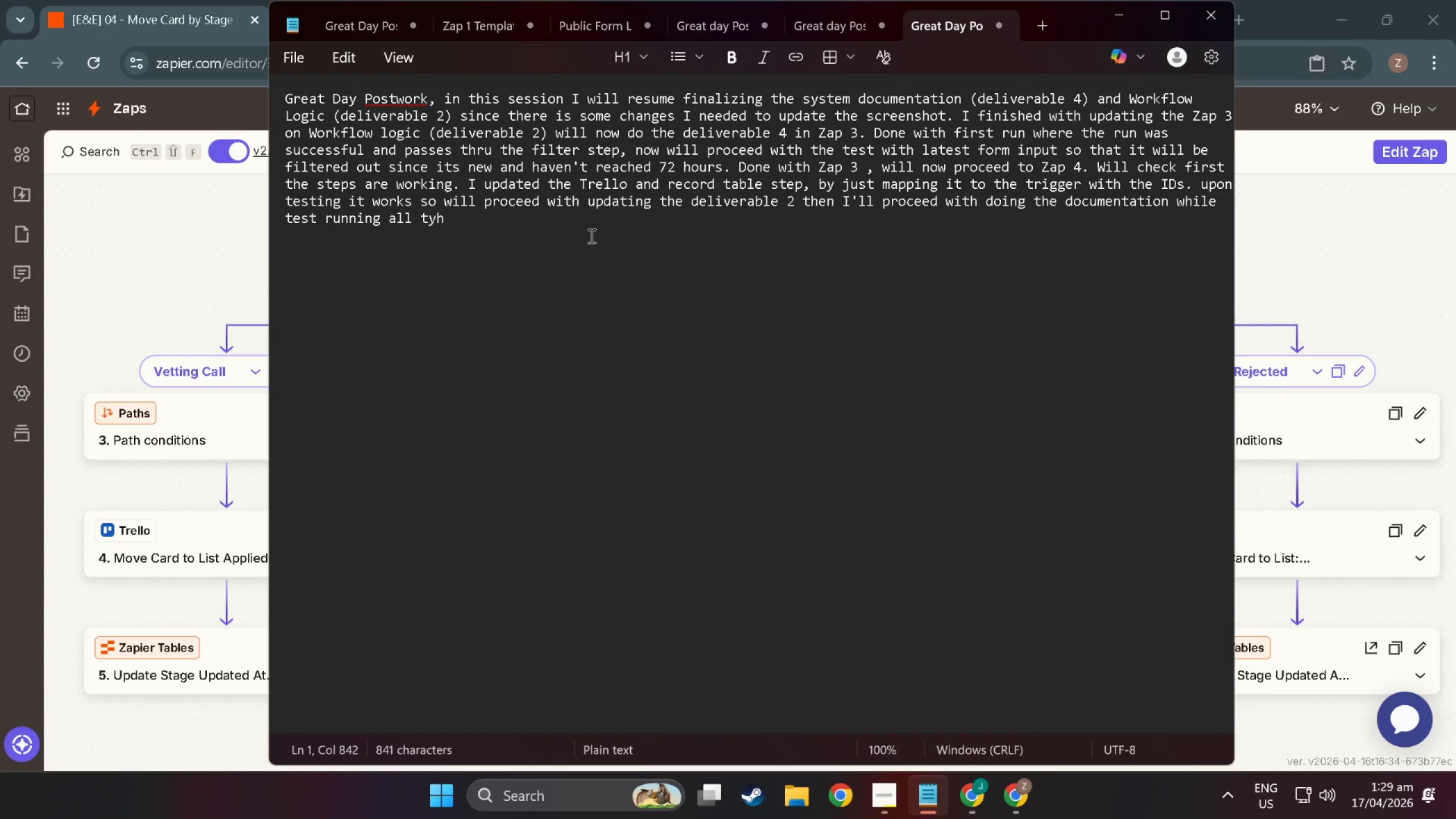 
key(Control+Y)
 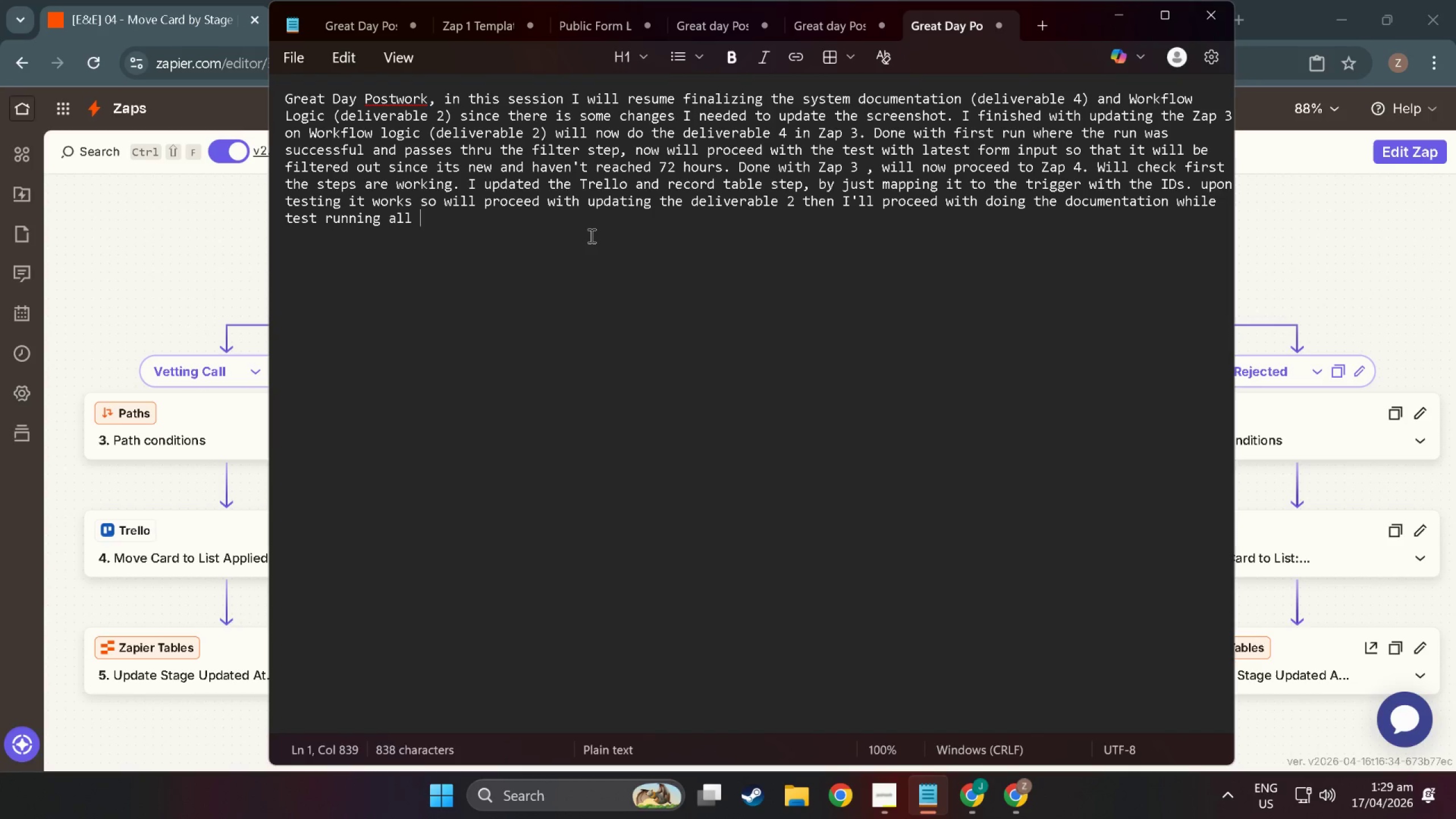 
key(Control+Y)
 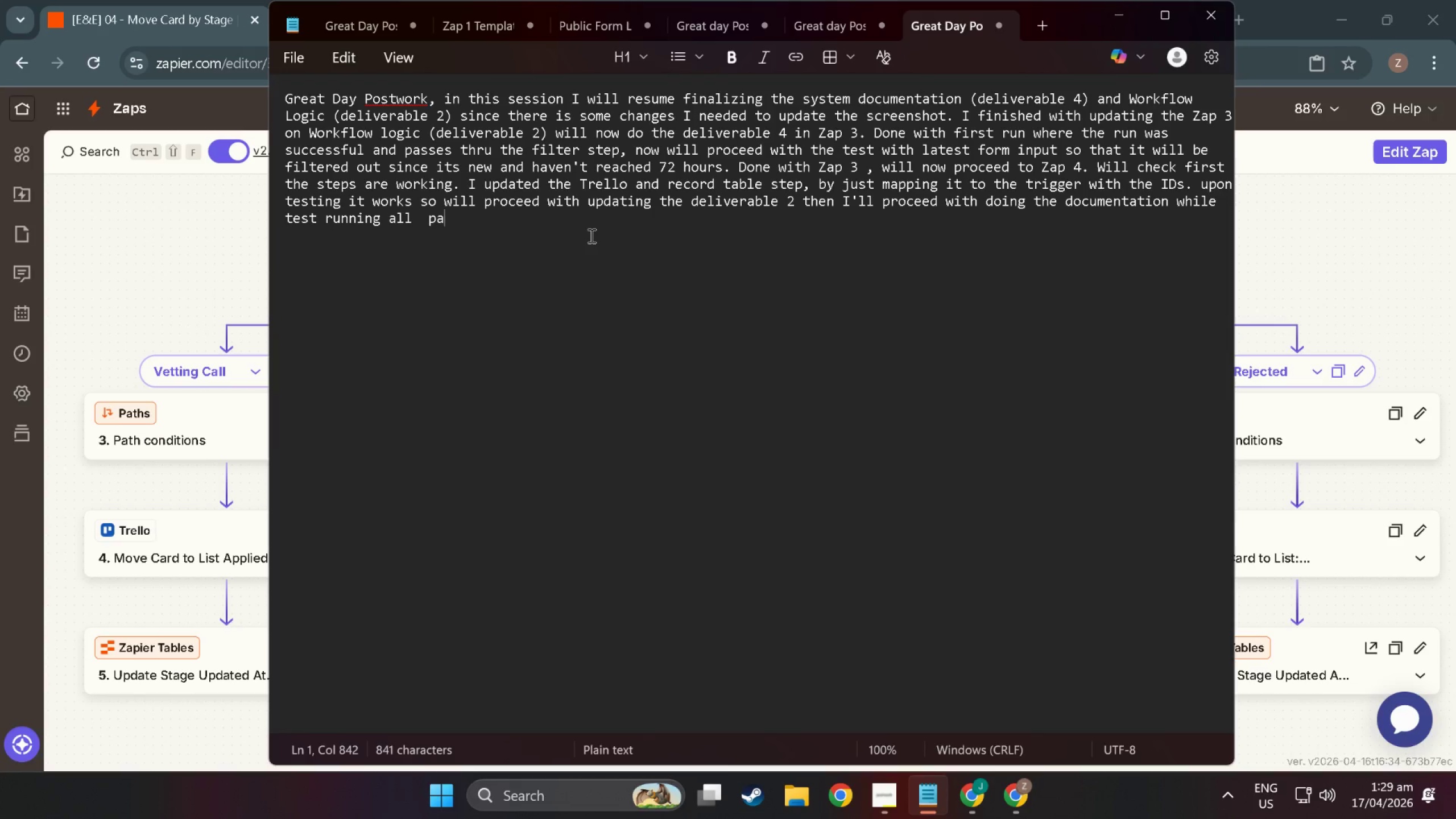 
key(Control+Y)
 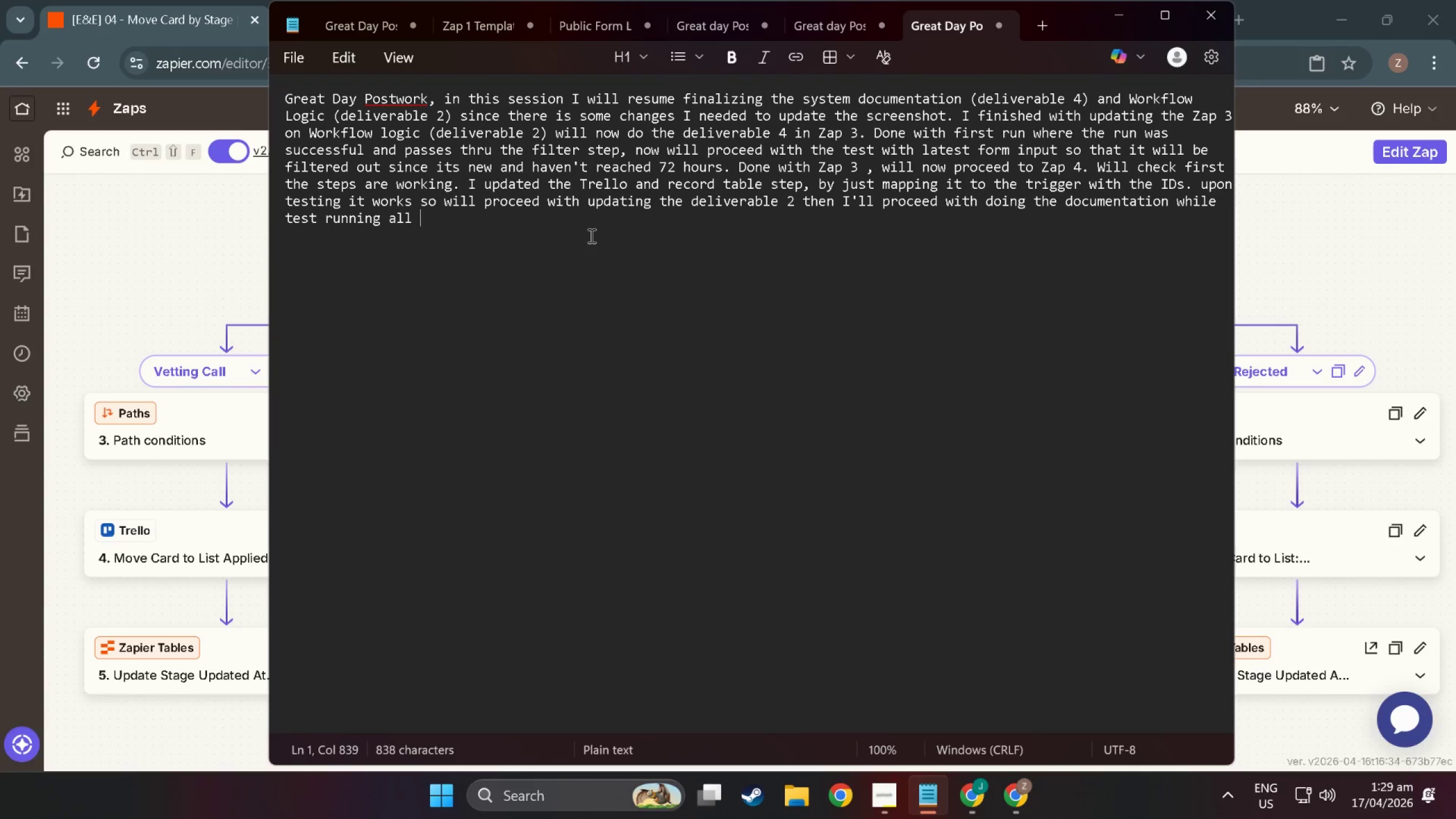 
key(Control+Y)
 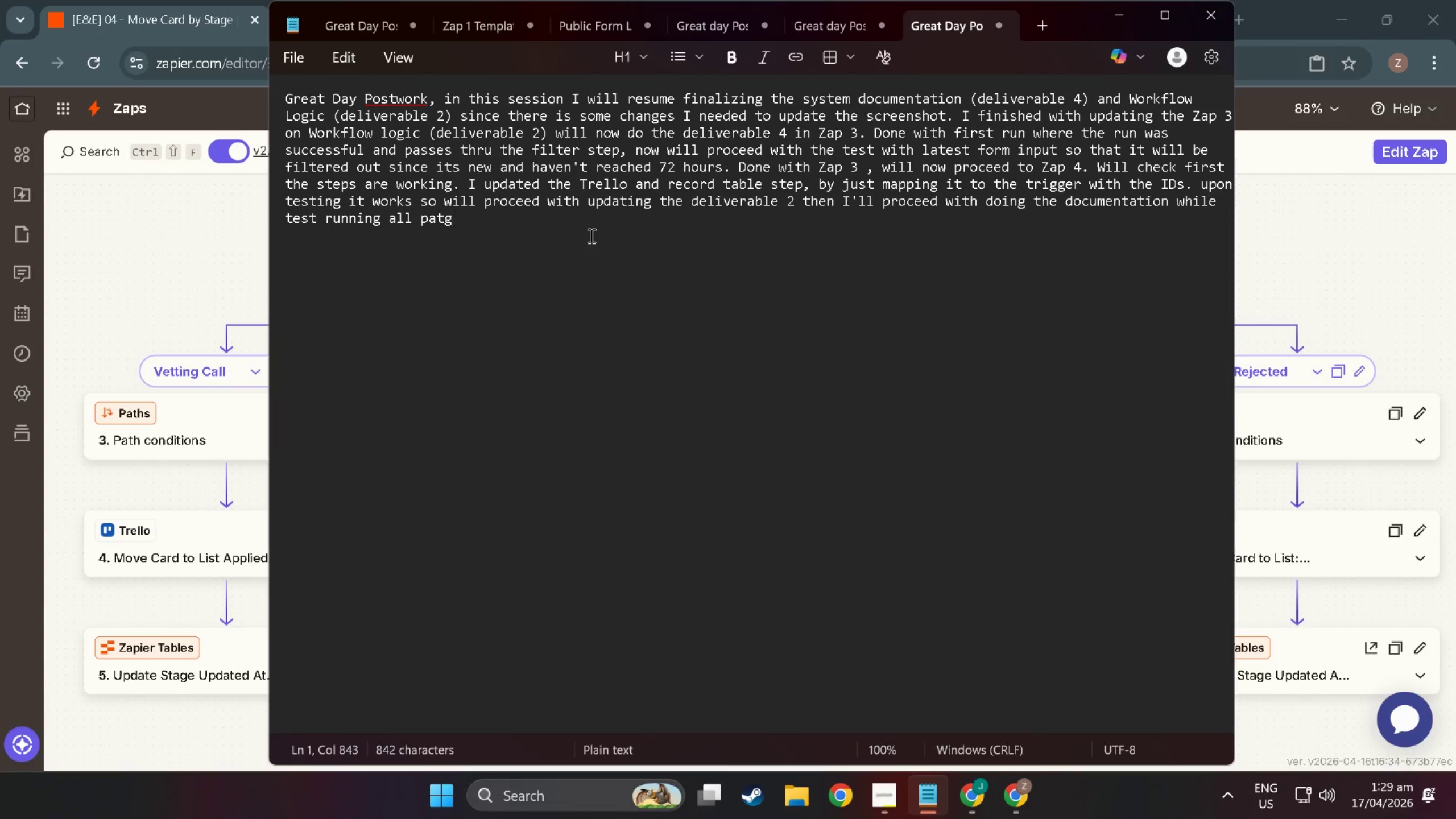 
key(Control+Y)
 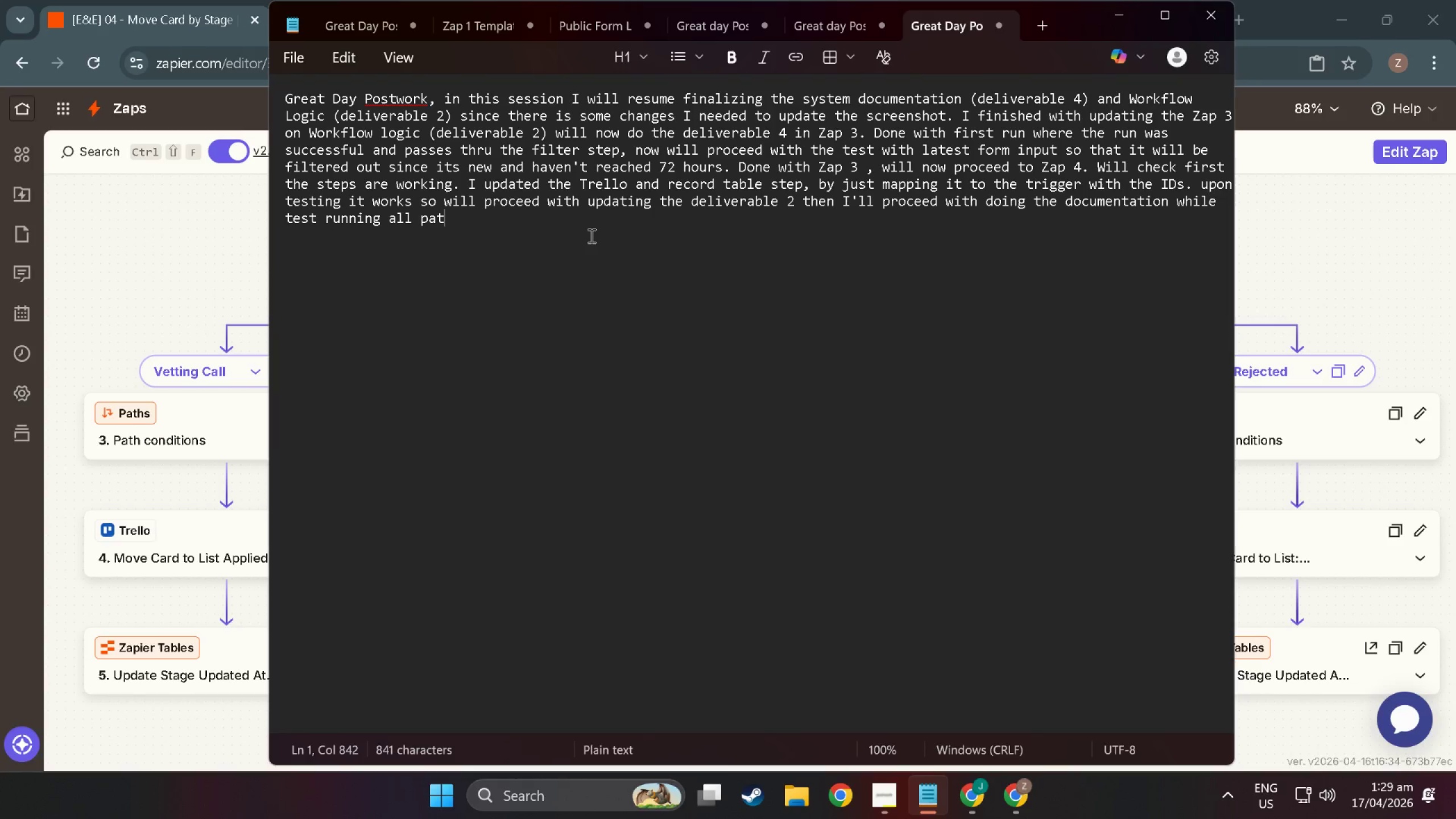 
key(Control+Y)
 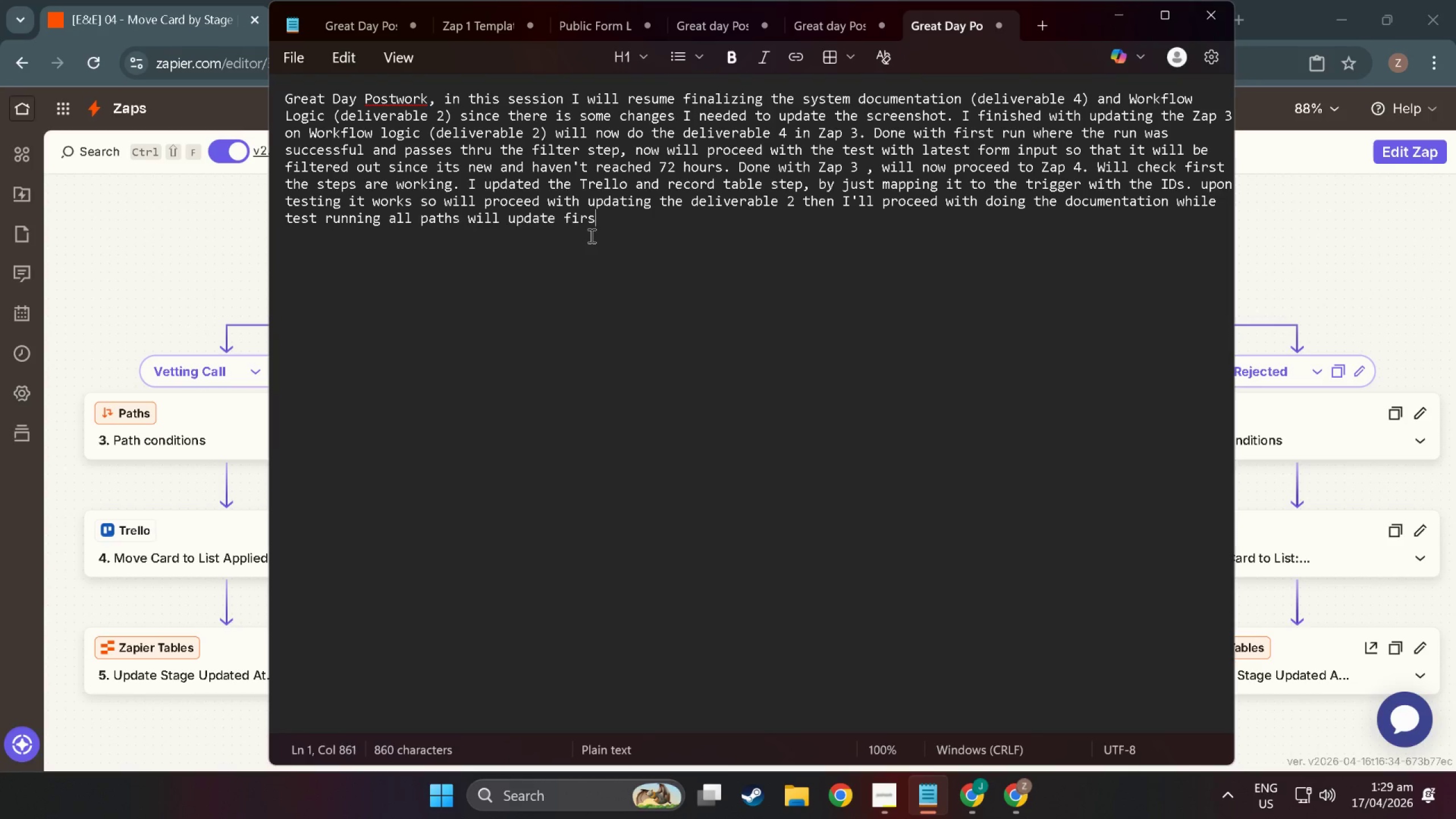 
key(Control+Y)
 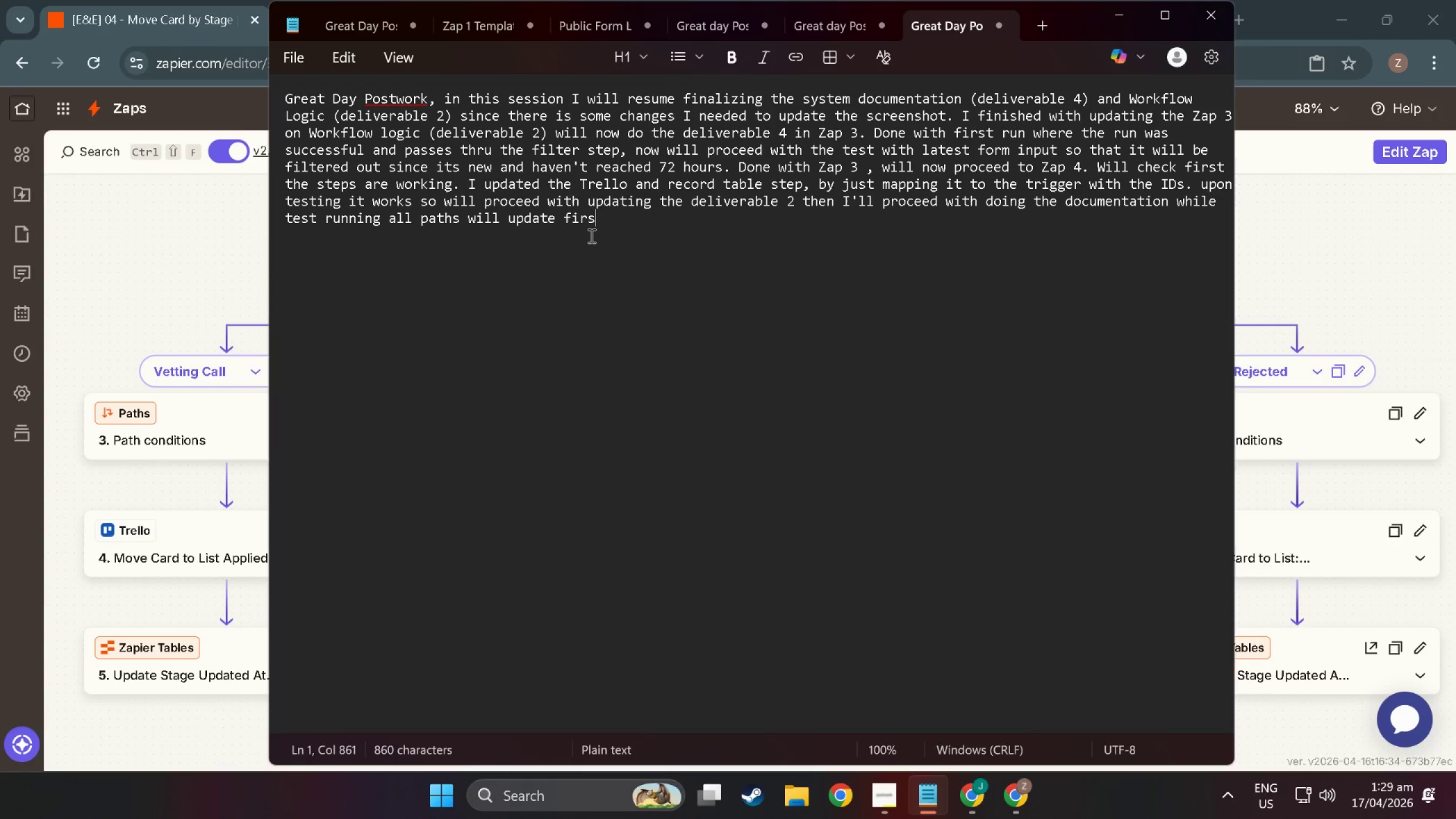 
key(T)
 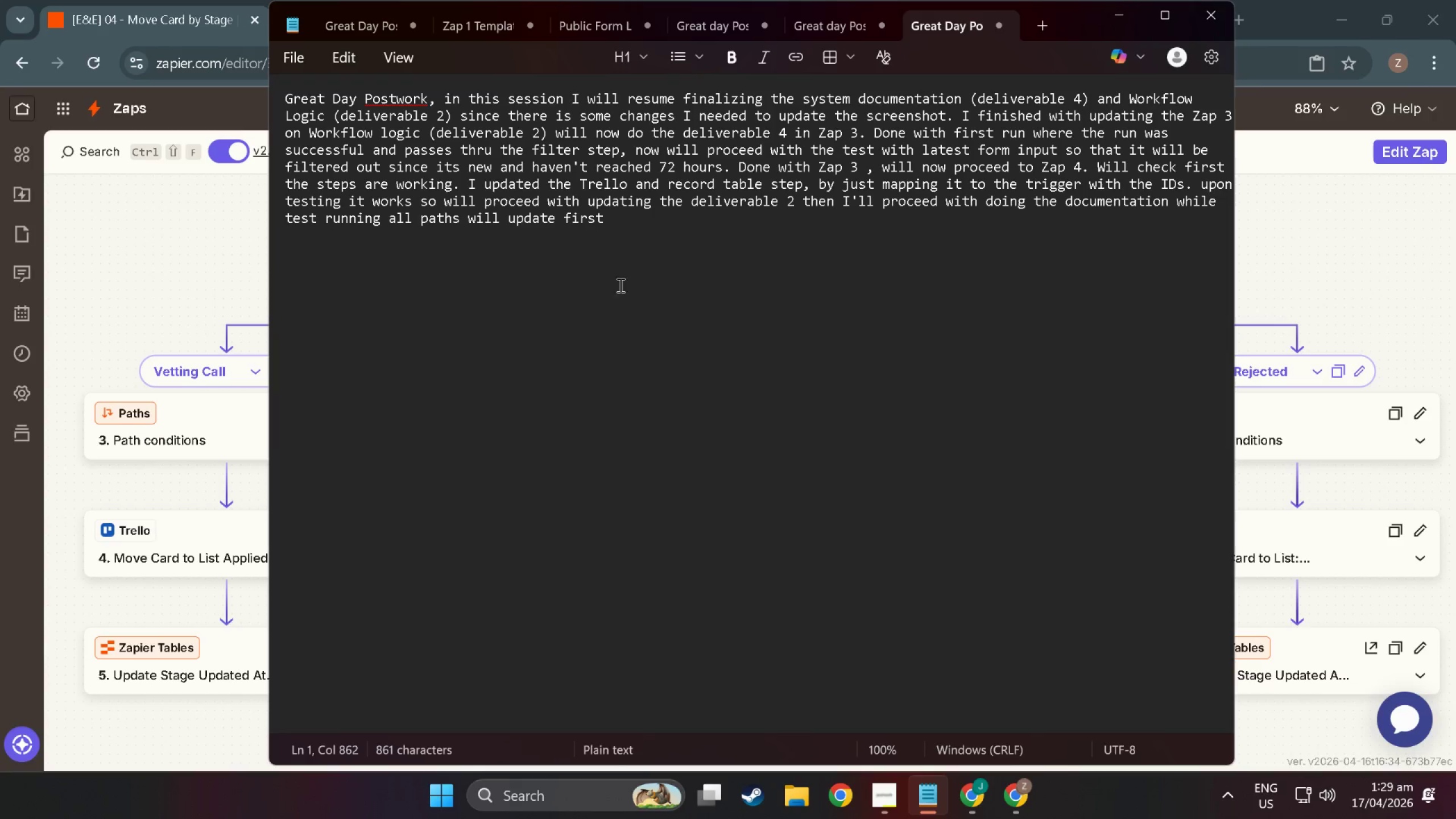 
left_click([639, 303])
 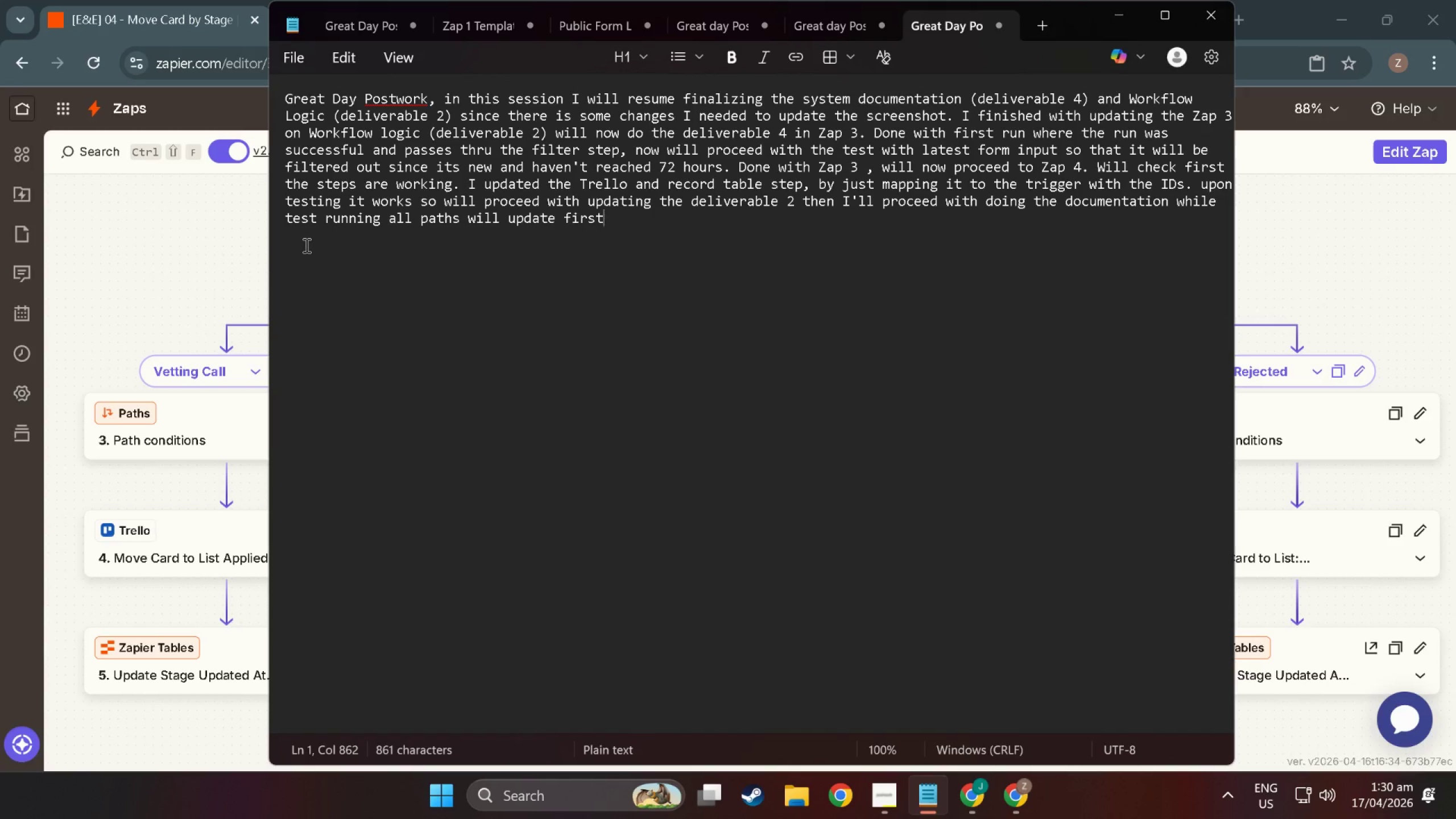 
wait(7.79)
 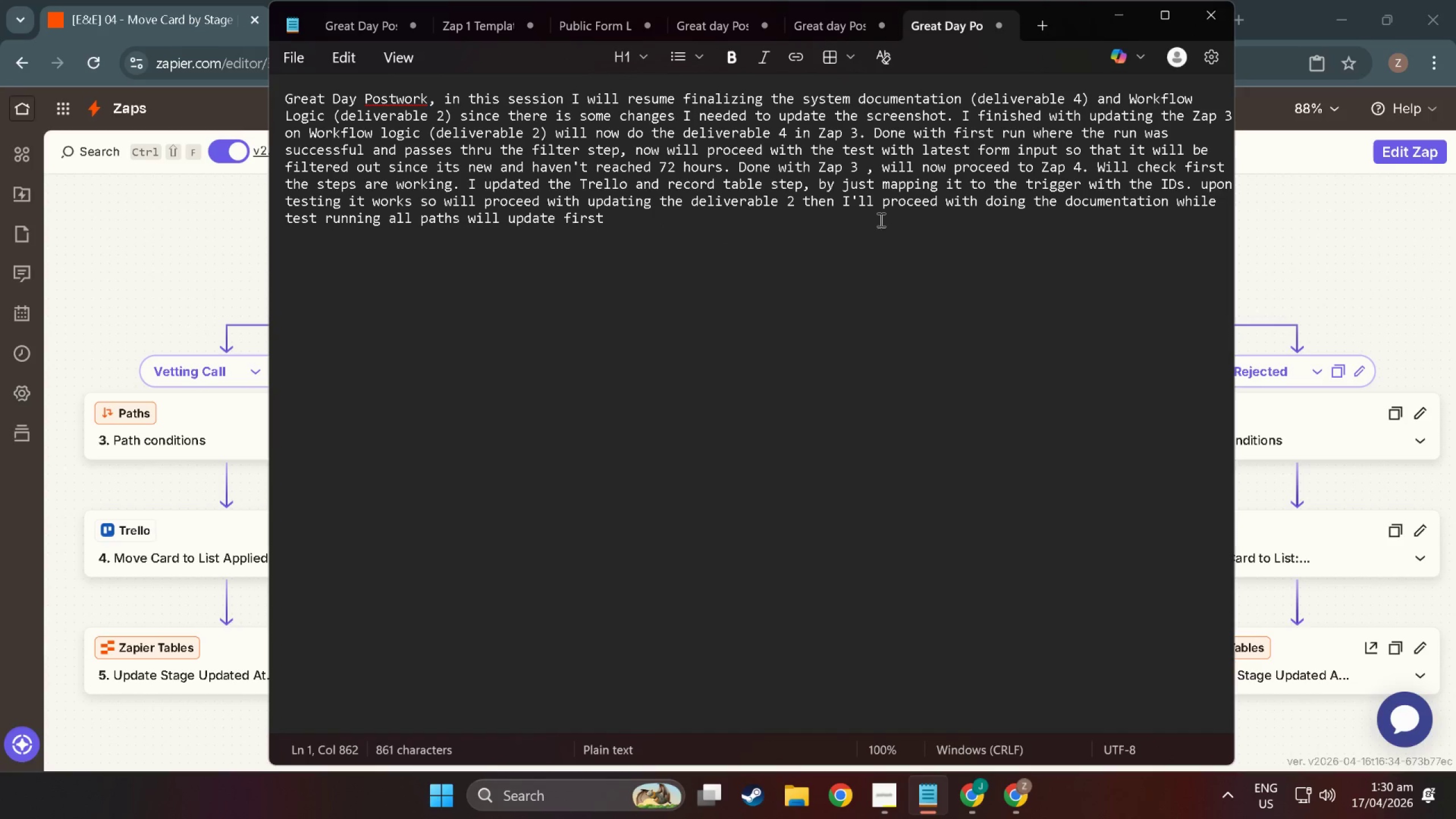 
left_click_drag(start_coordinate=[610, 220], to_coordinate=[506, 221])
 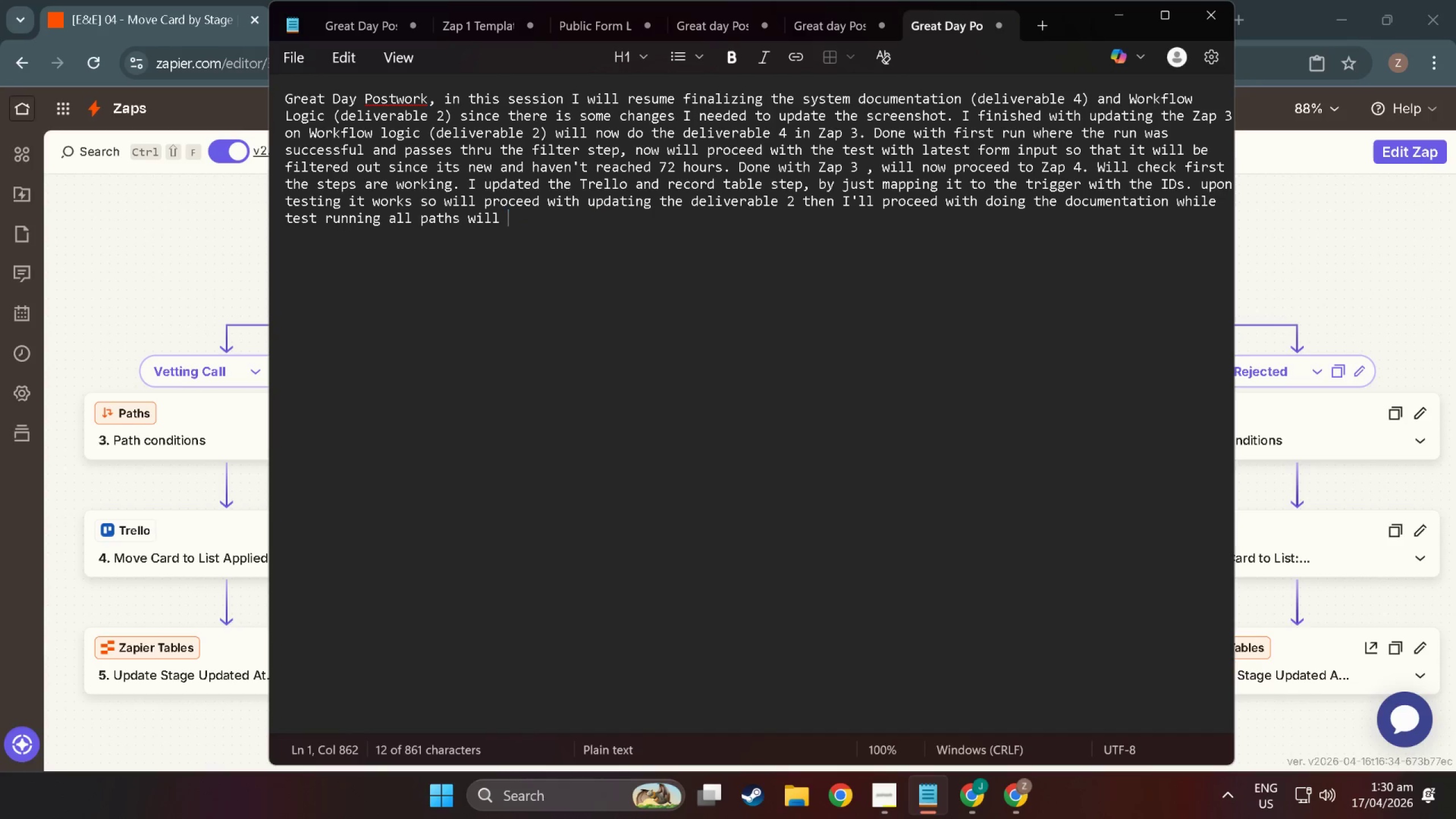 
key(Backspace)
 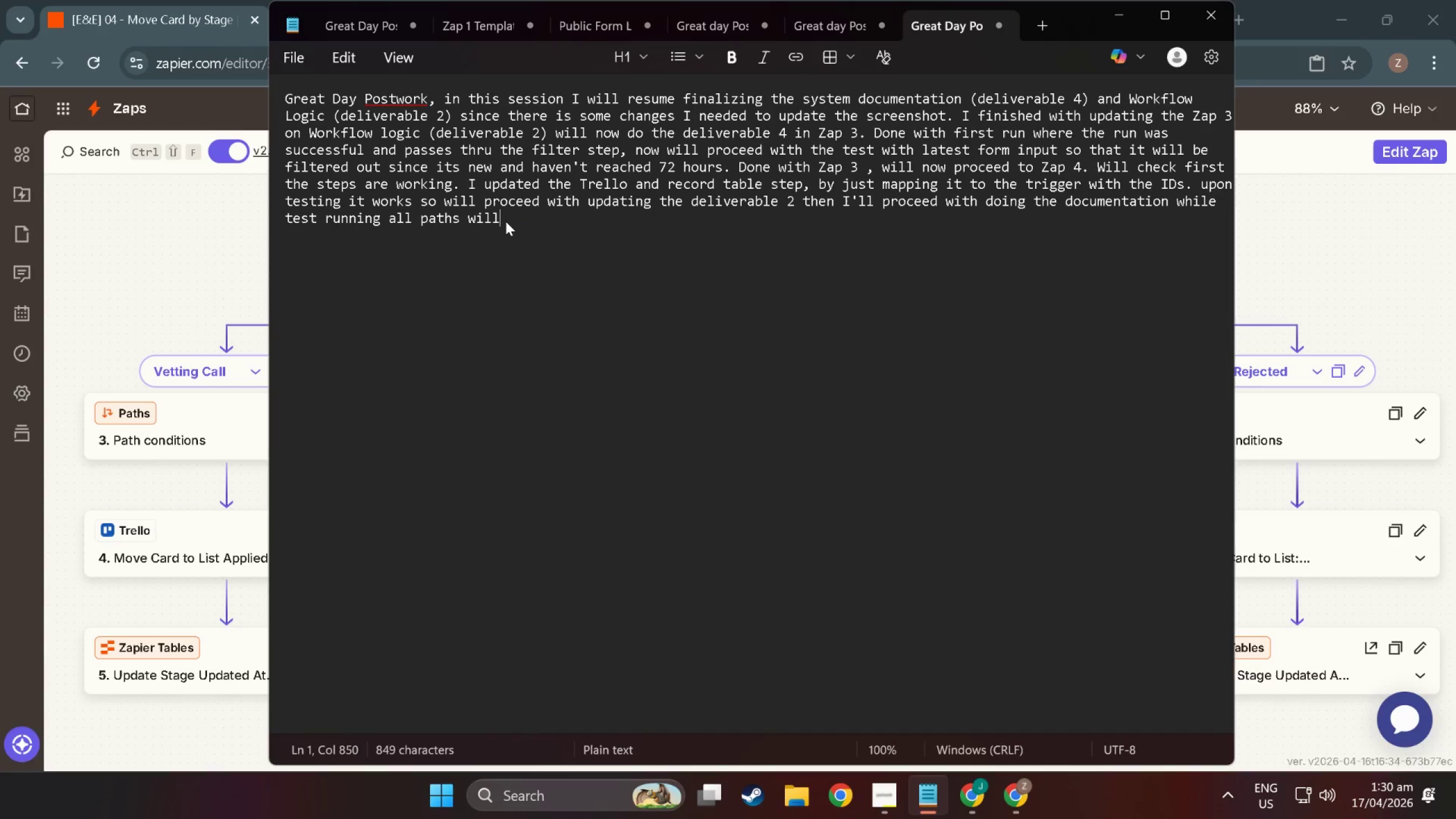 
key(Backspace)
 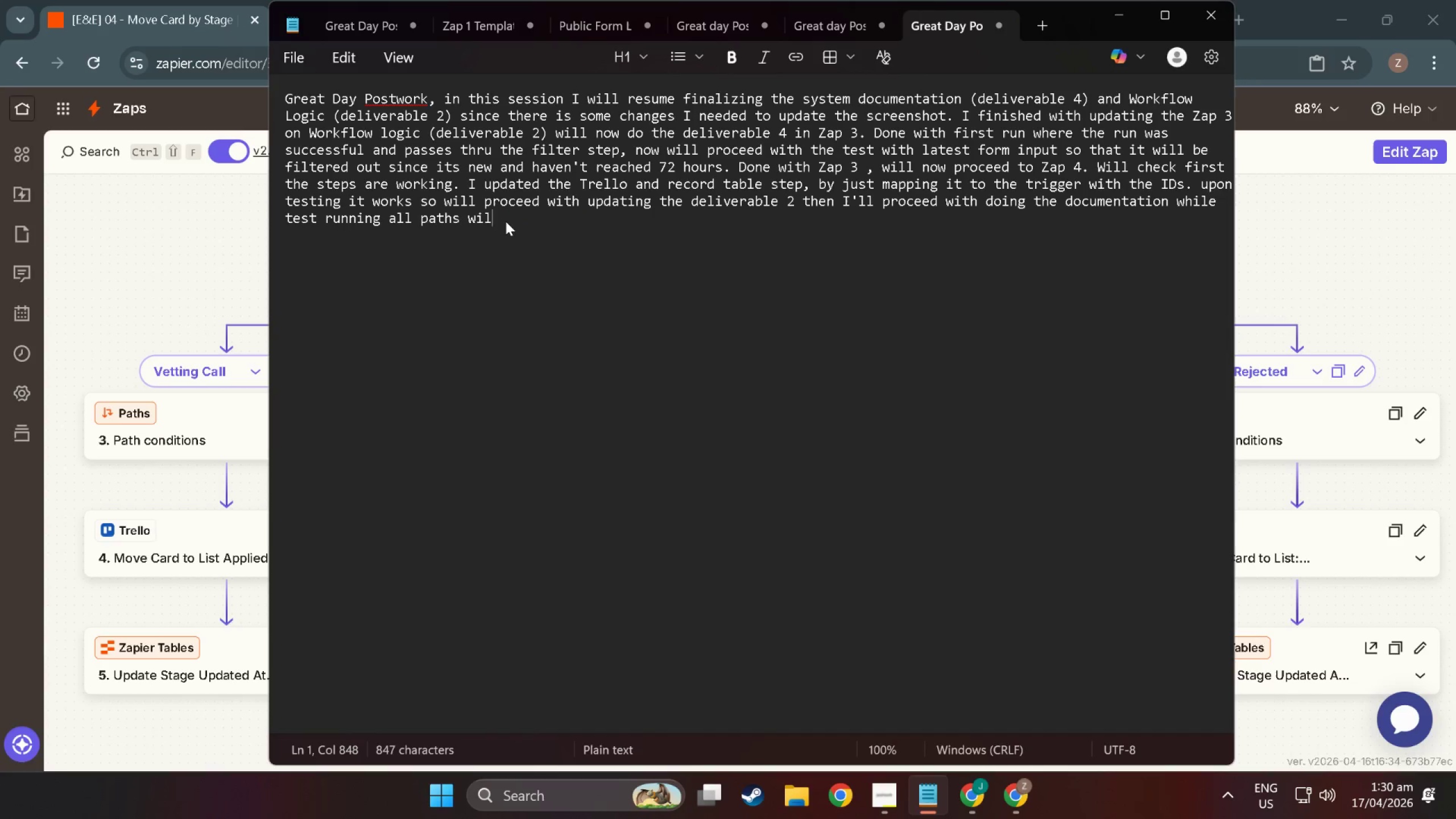 
key(Backspace)
 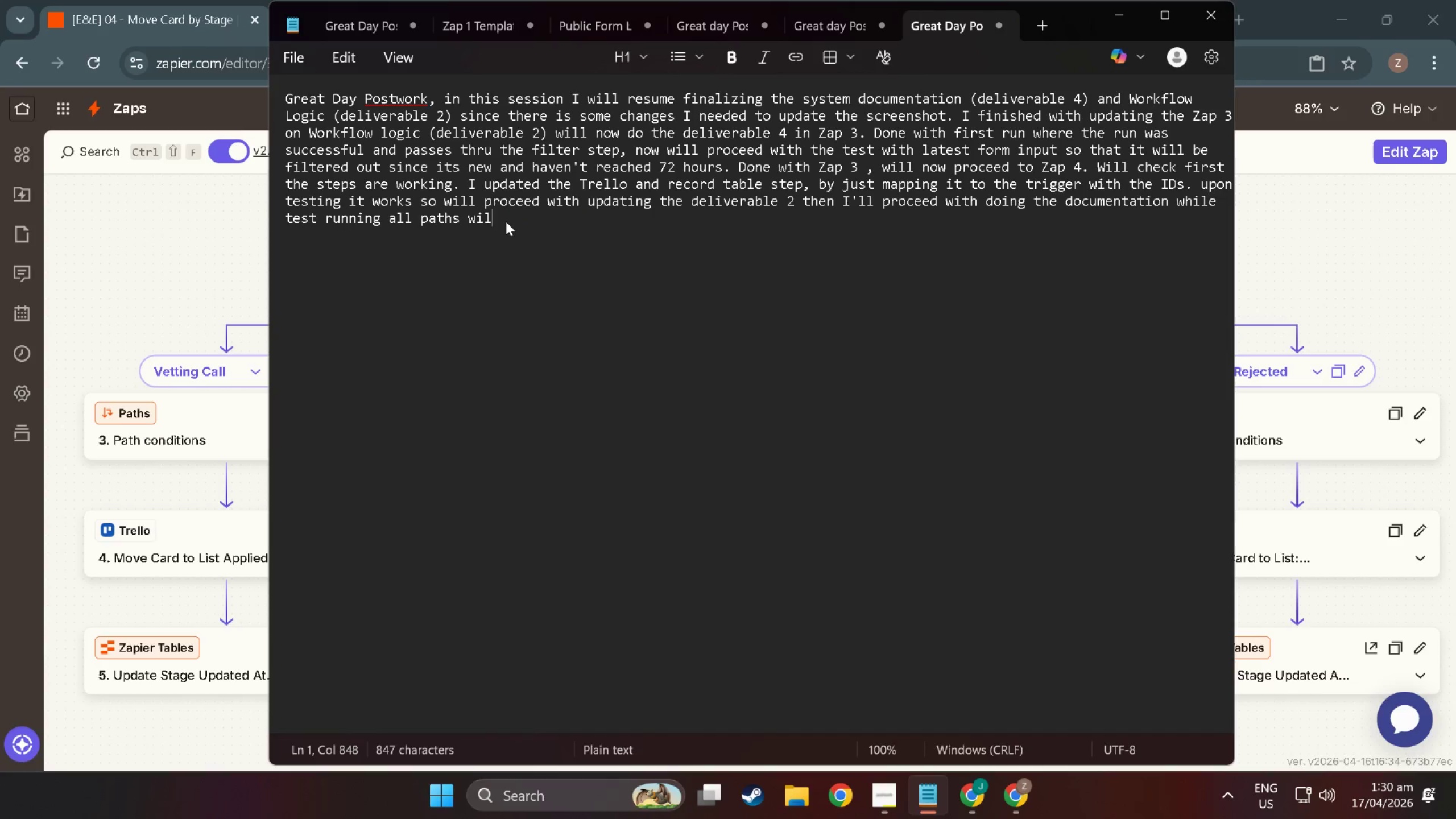 
key(Backspace)
 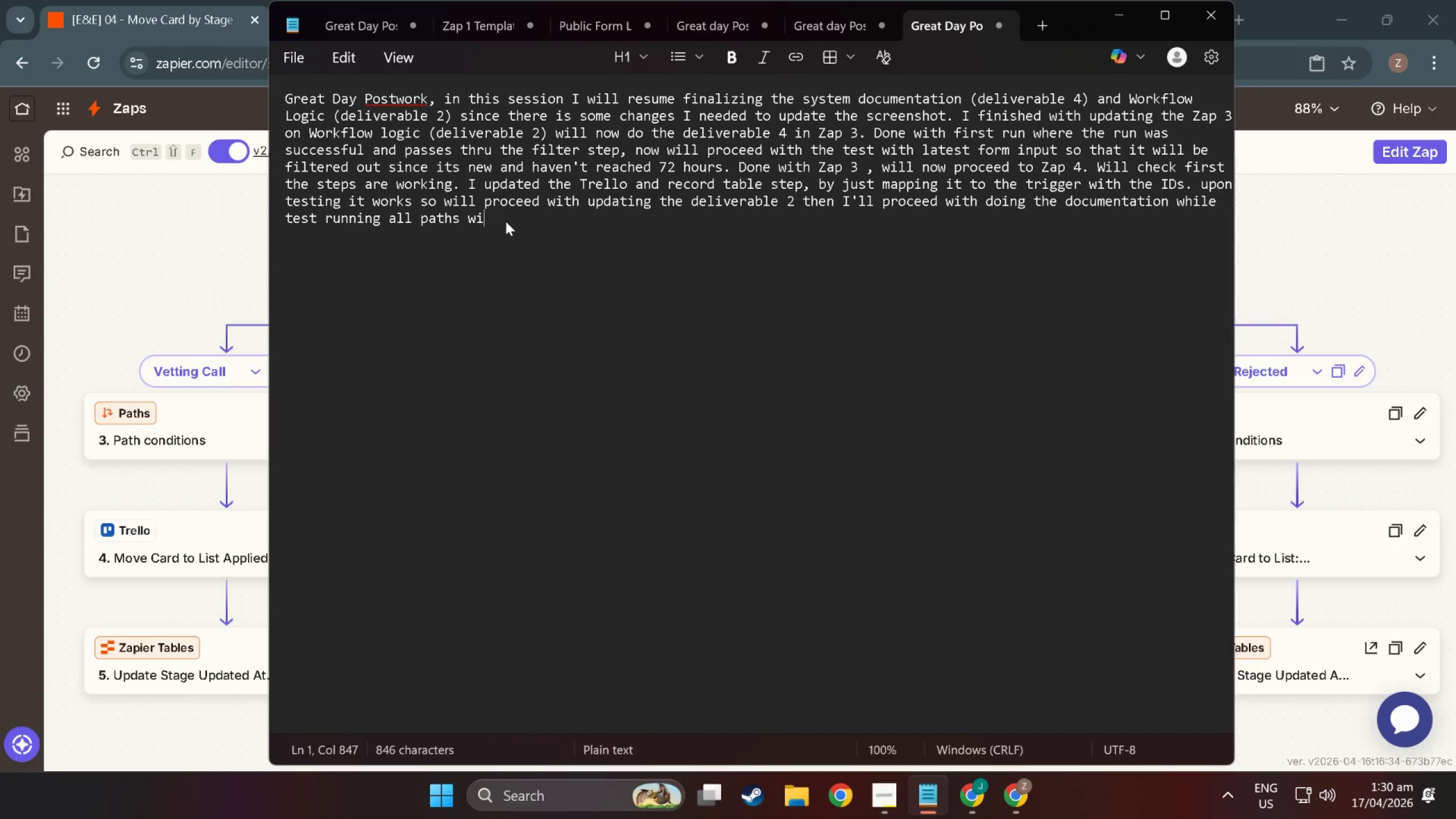 
key(Backspace)
 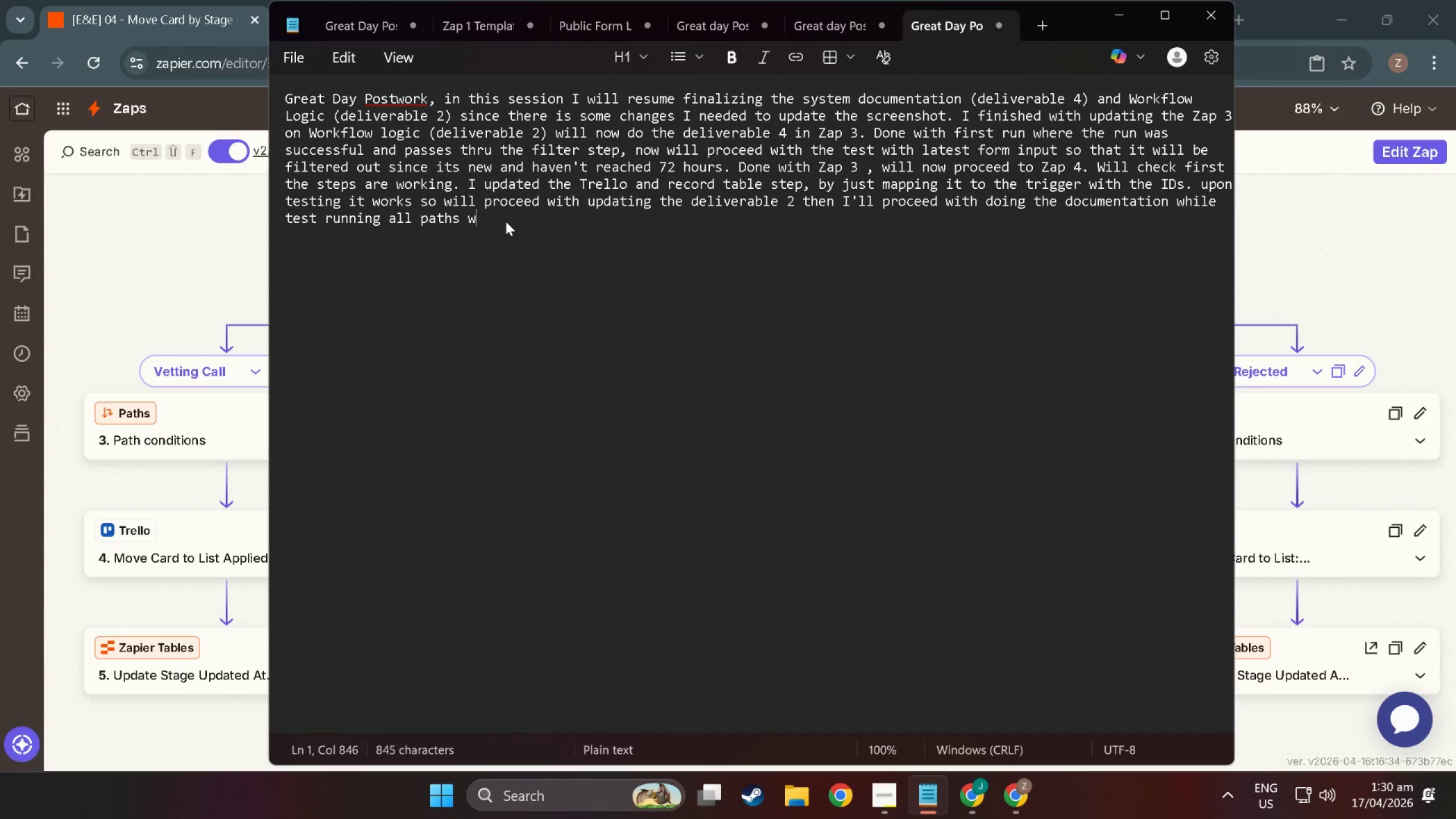 
key(Backspace)
 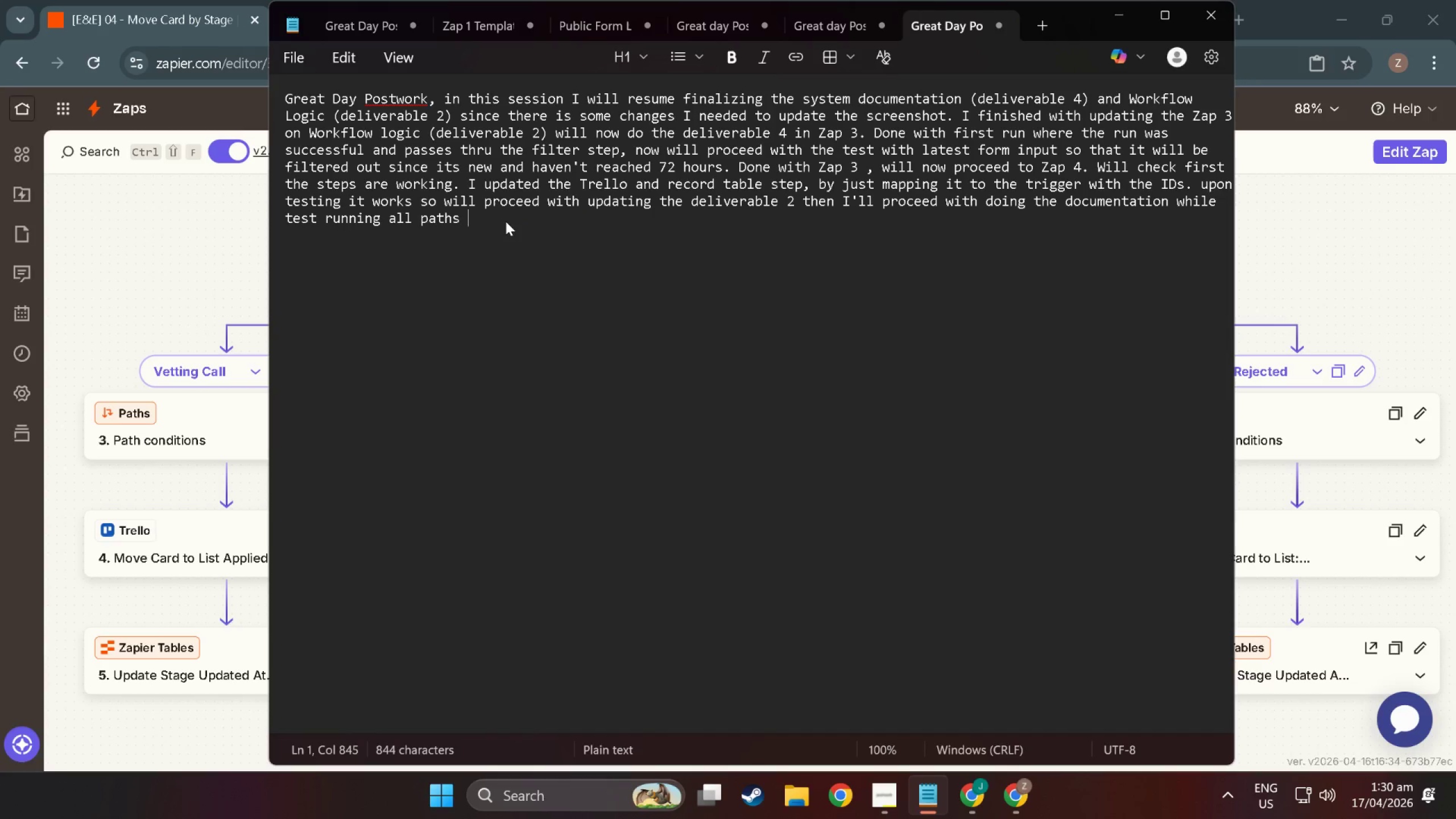 
key(Backspace)
 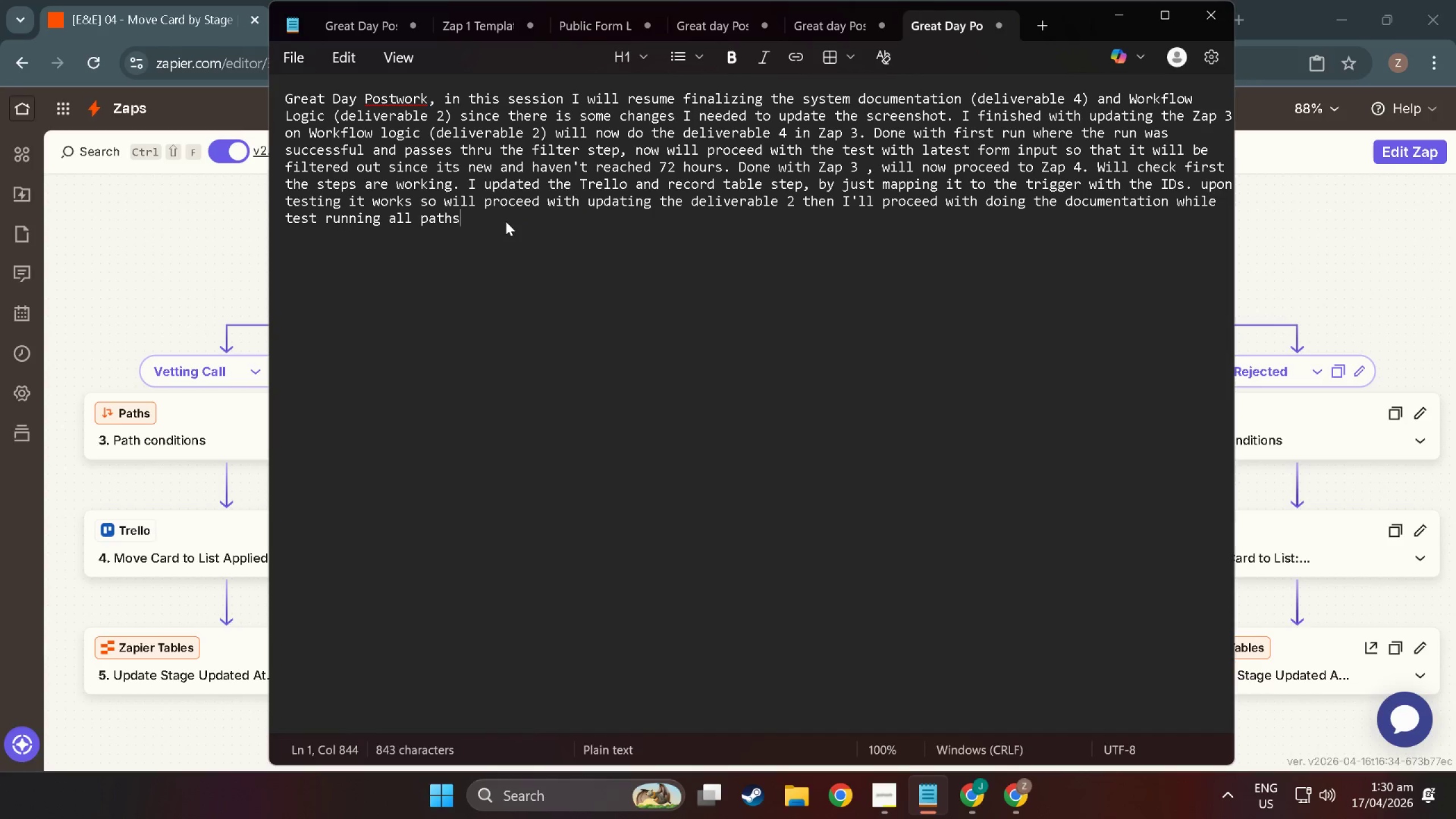 
key(Period)
 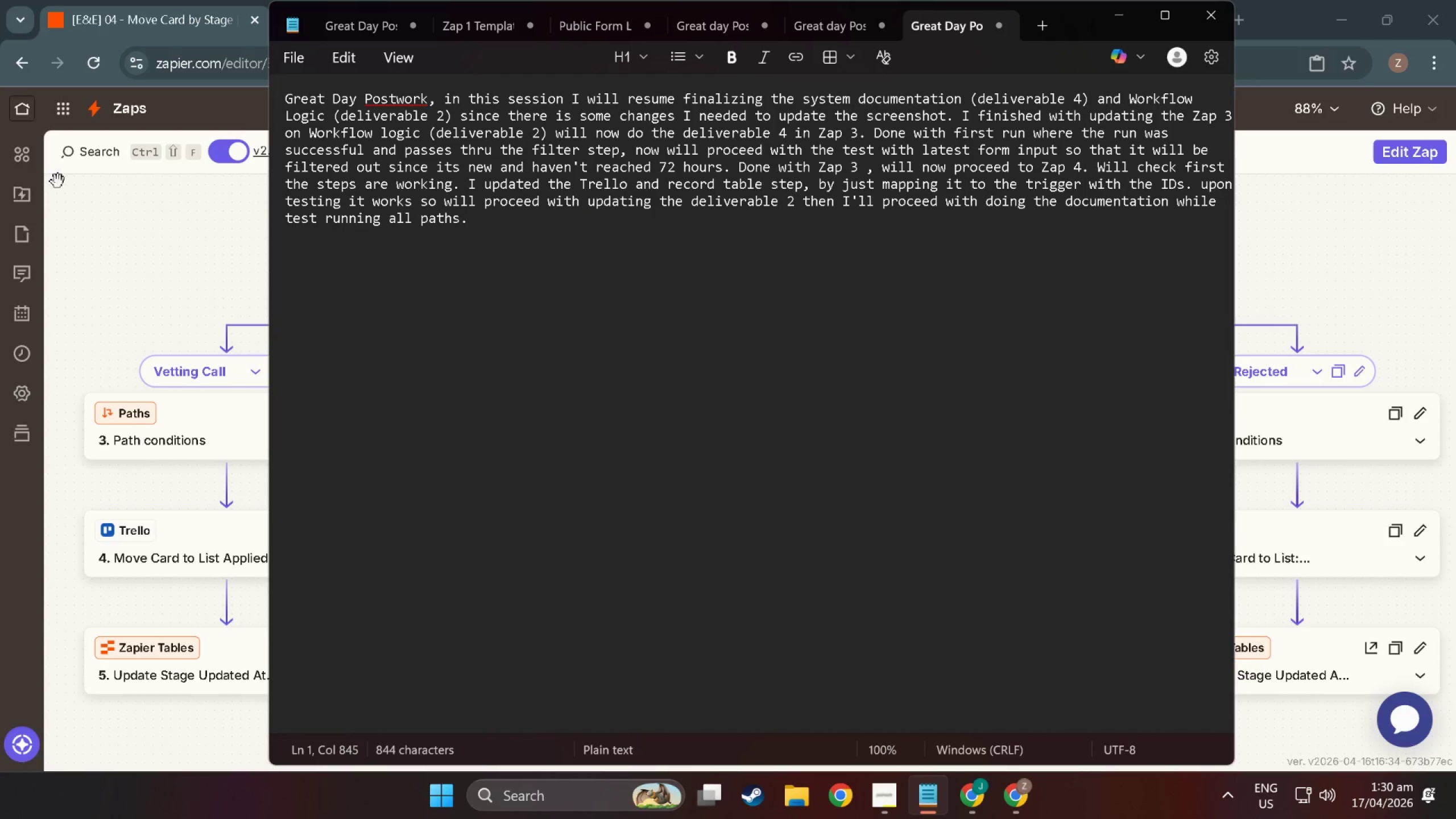 
left_click([133, 247])
 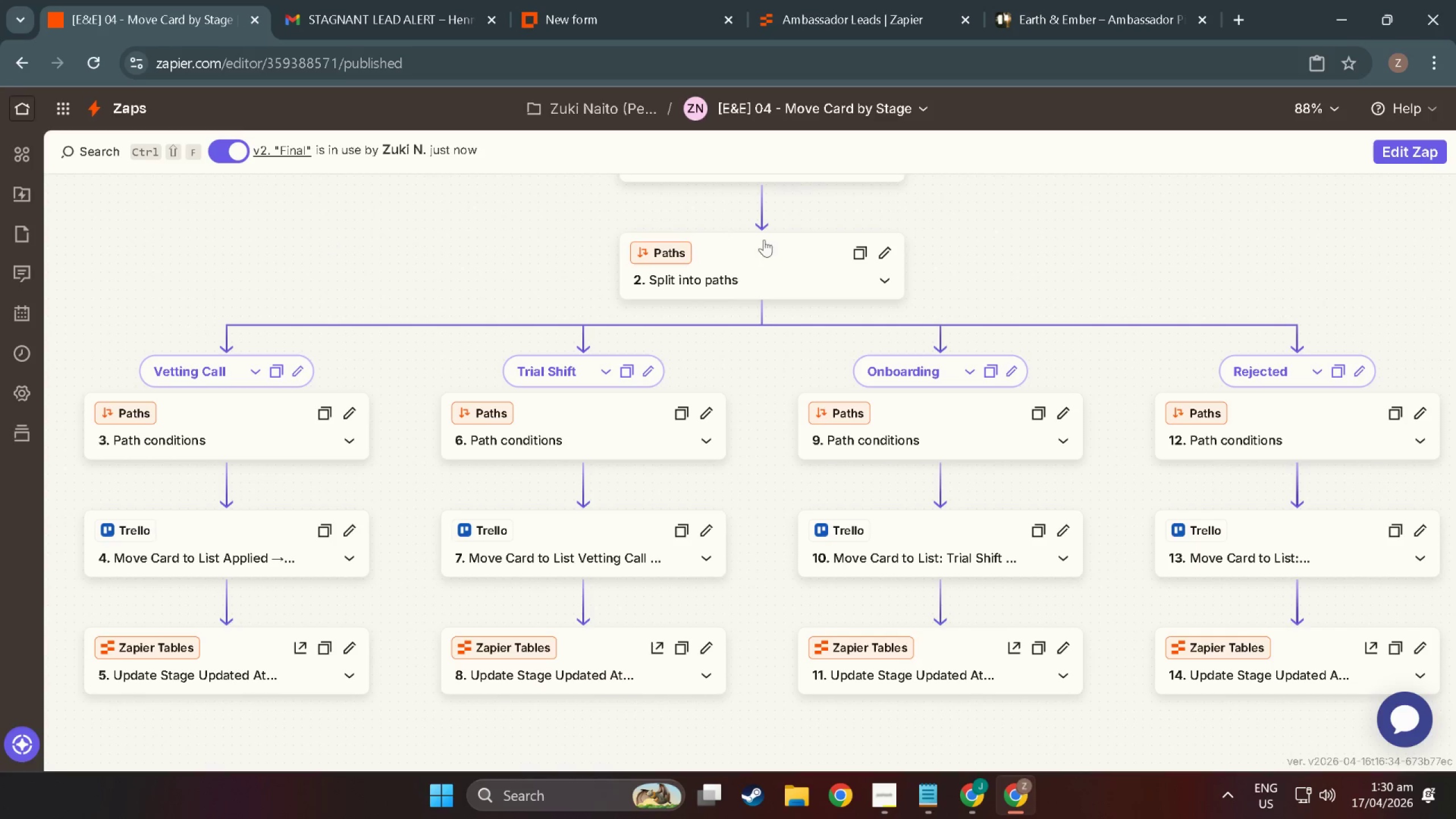 
scroll: coordinate [286, 549], scroll_direction: none, amount: 0.0
 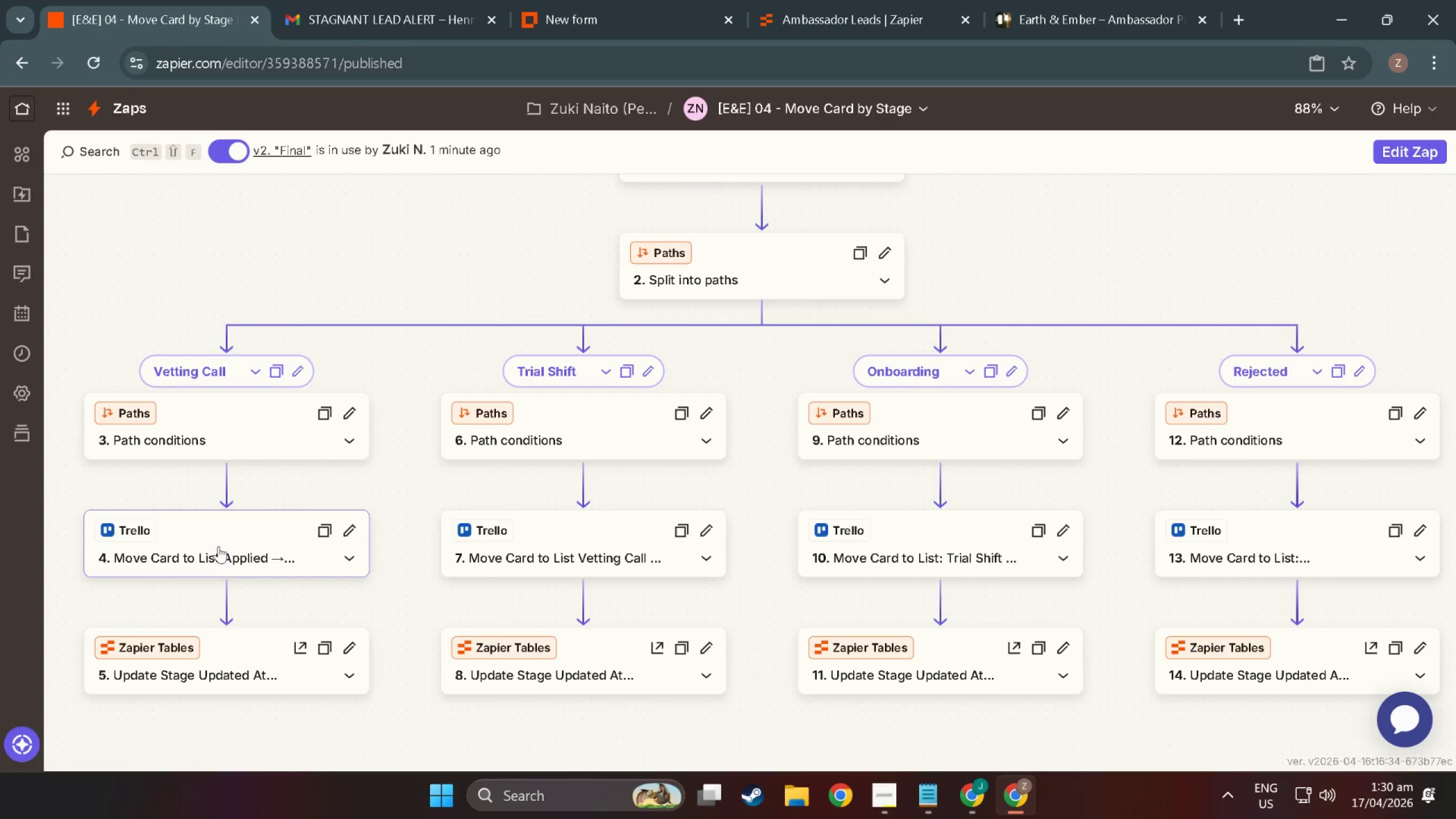 
left_click([218, 546])
 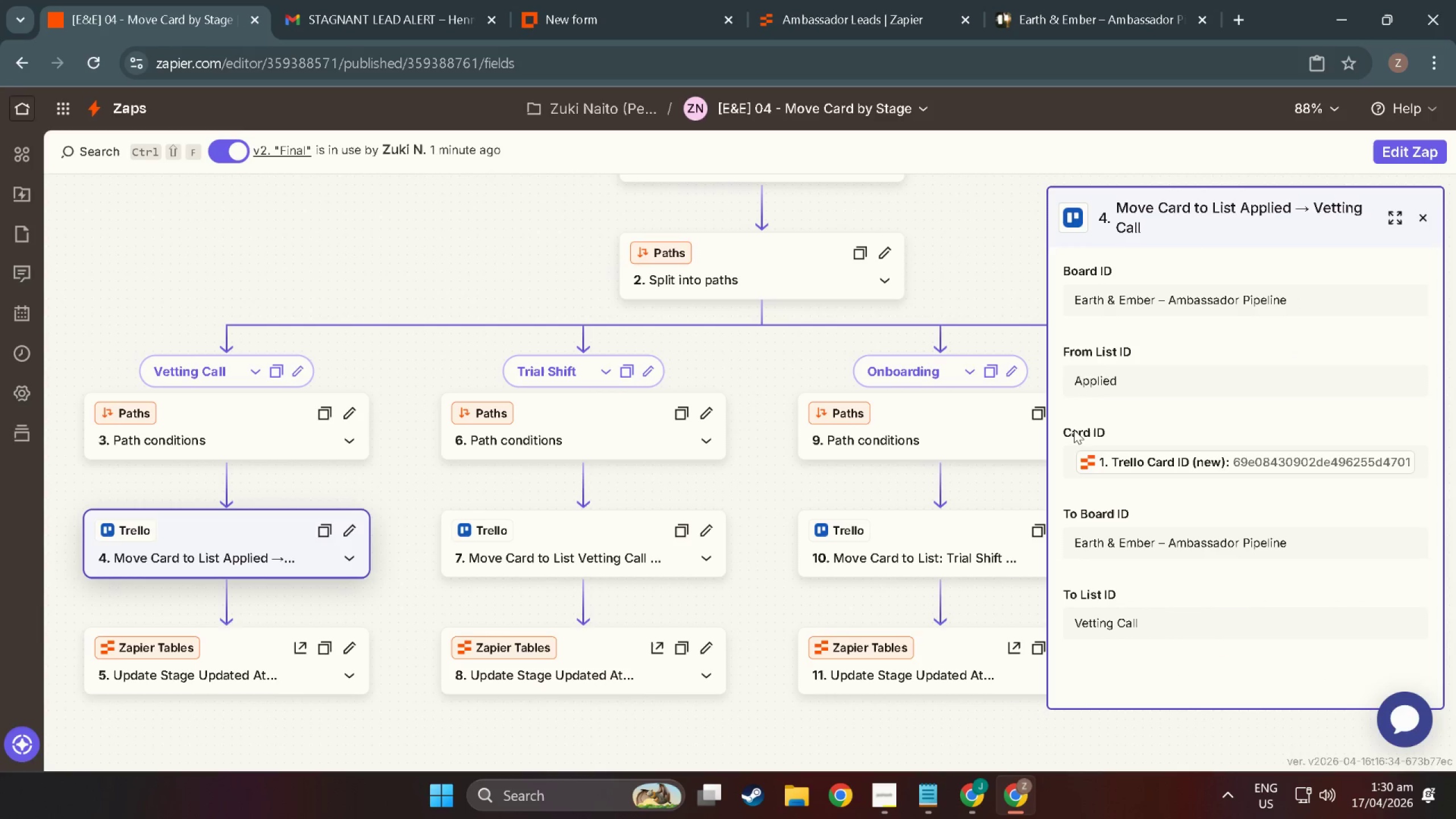 
key(Meta+MetaLeft)
 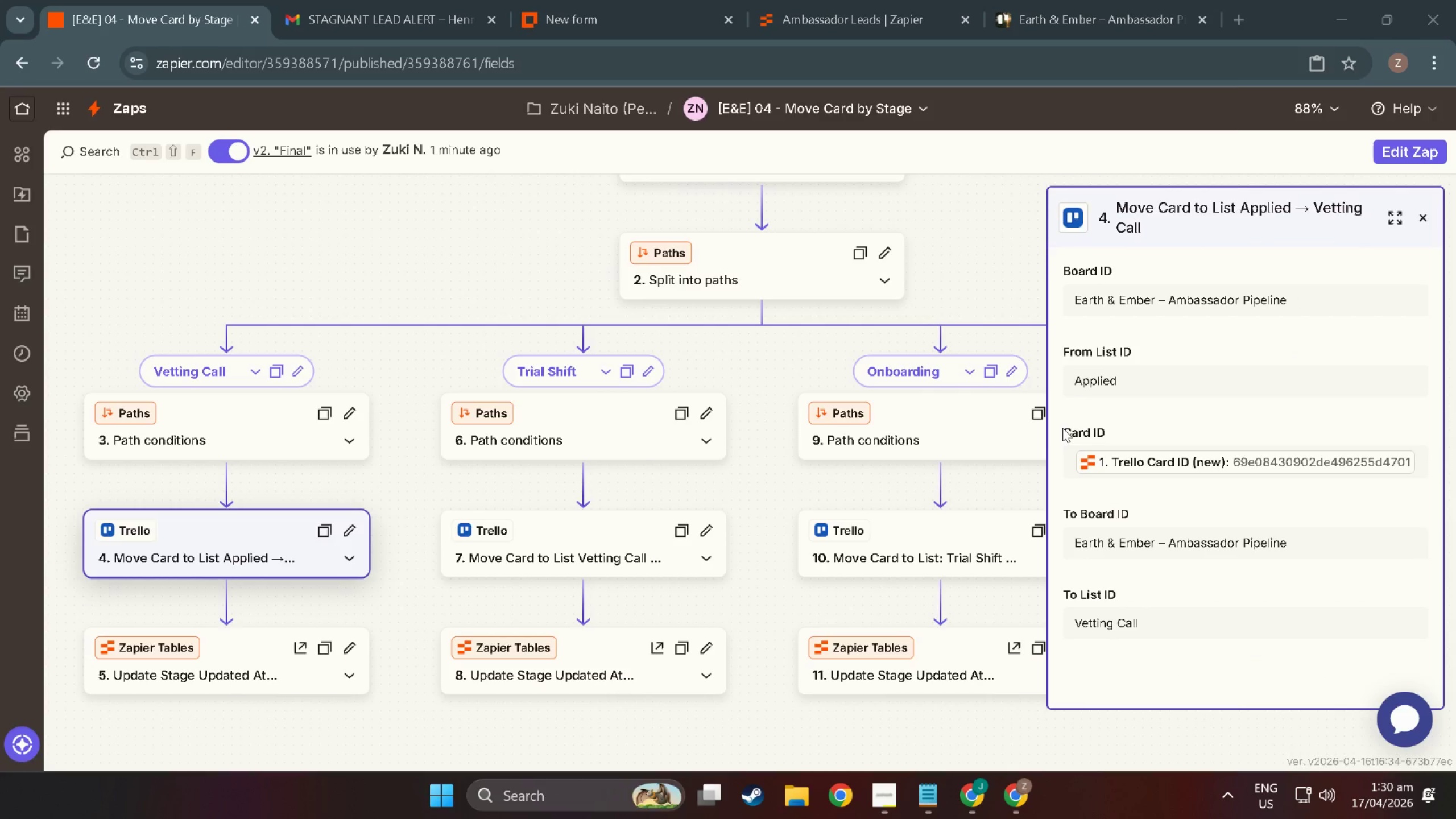 
key(Meta+S)
 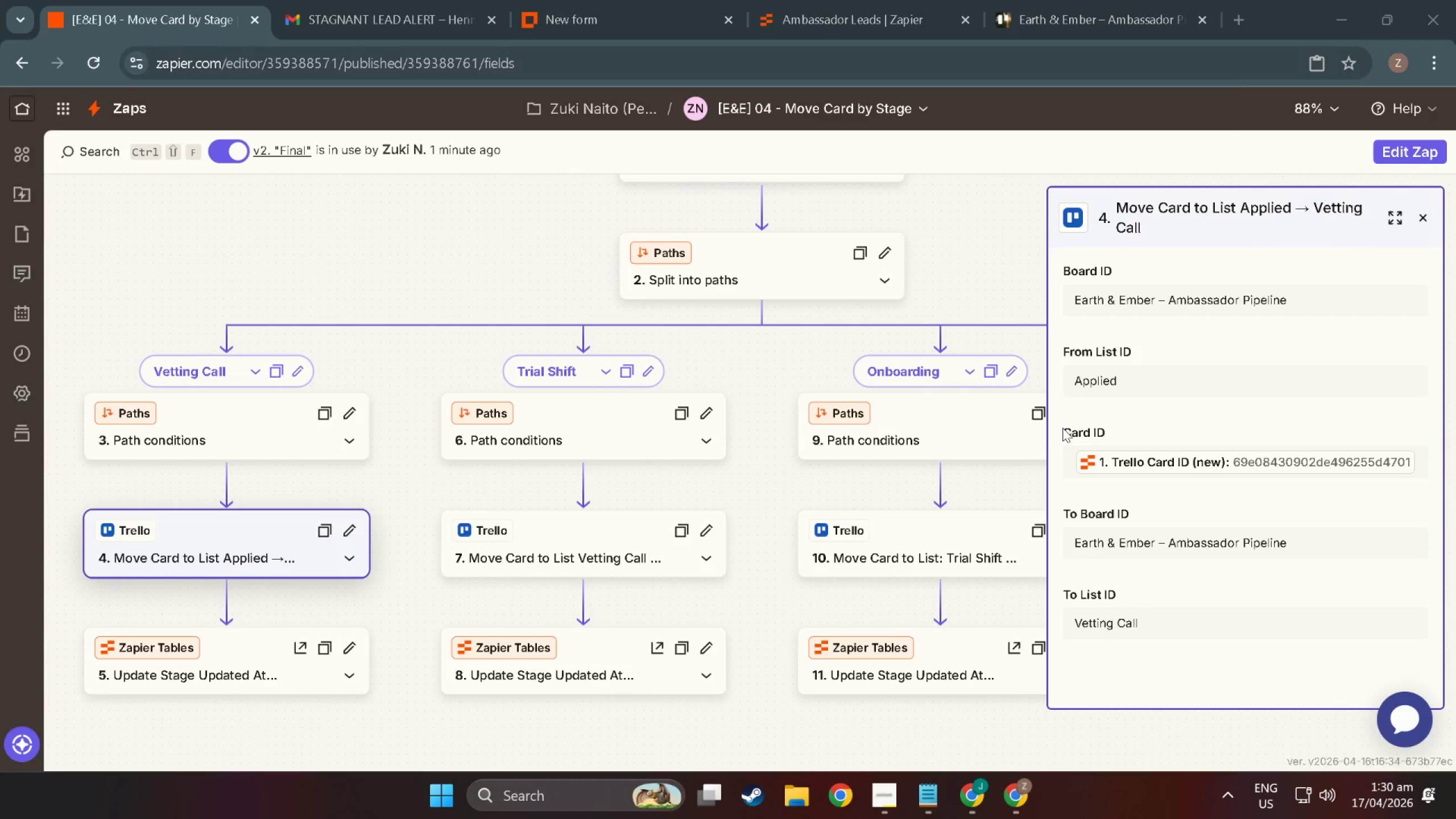 
key(Meta+Shift+ShiftLeft)
 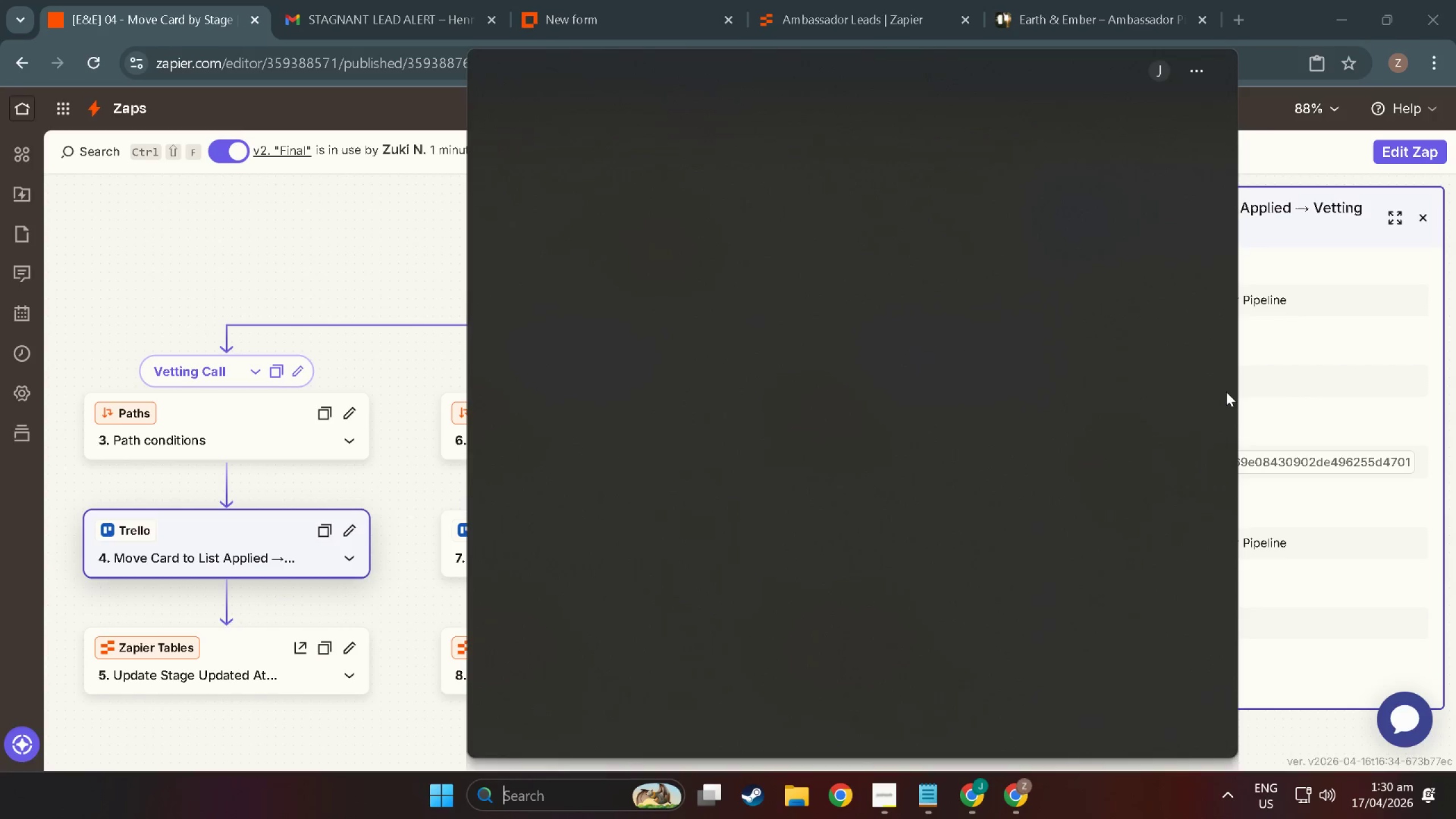 
left_click([1305, 404])
 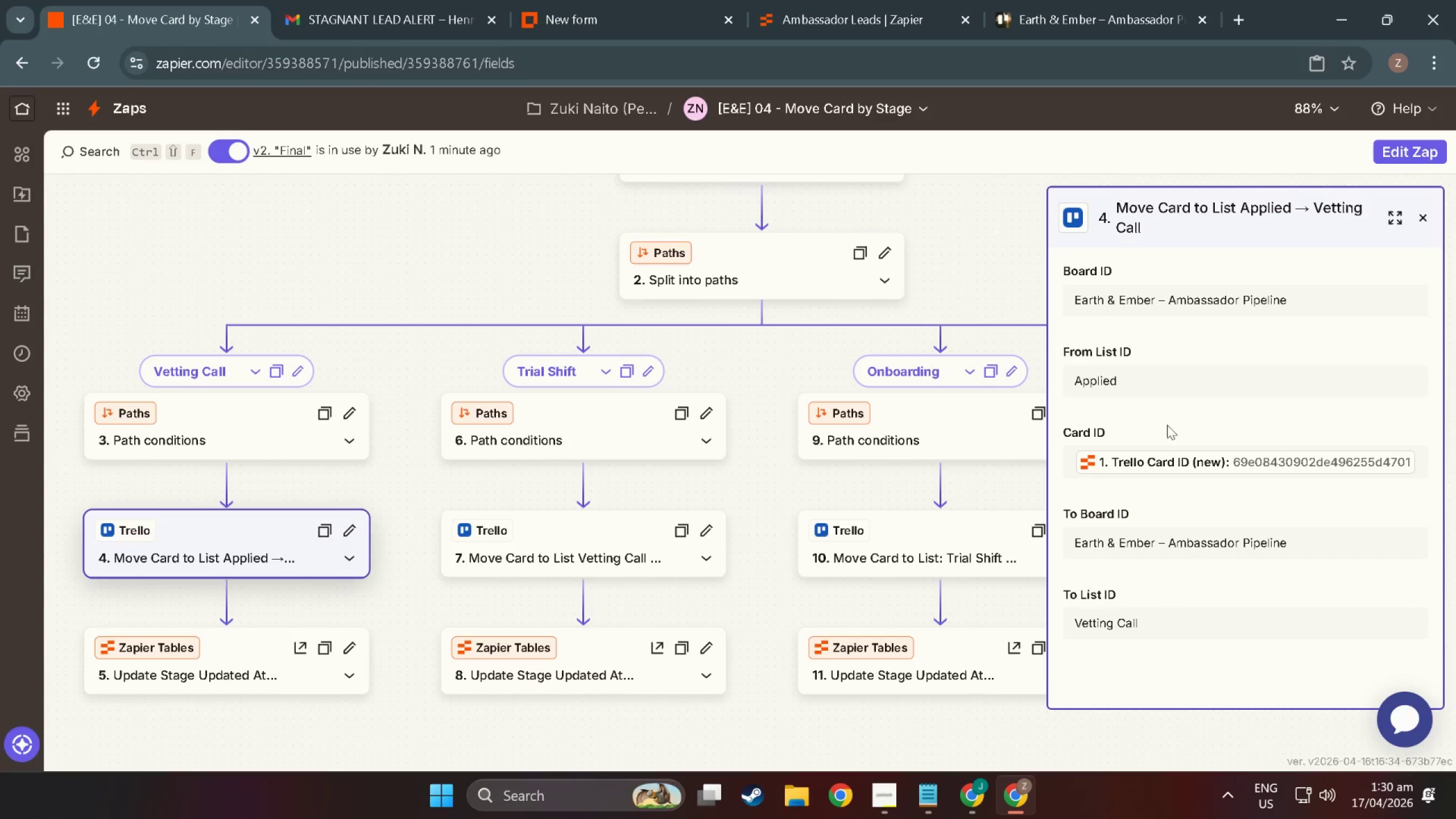 
key(Meta+MetaLeft)
 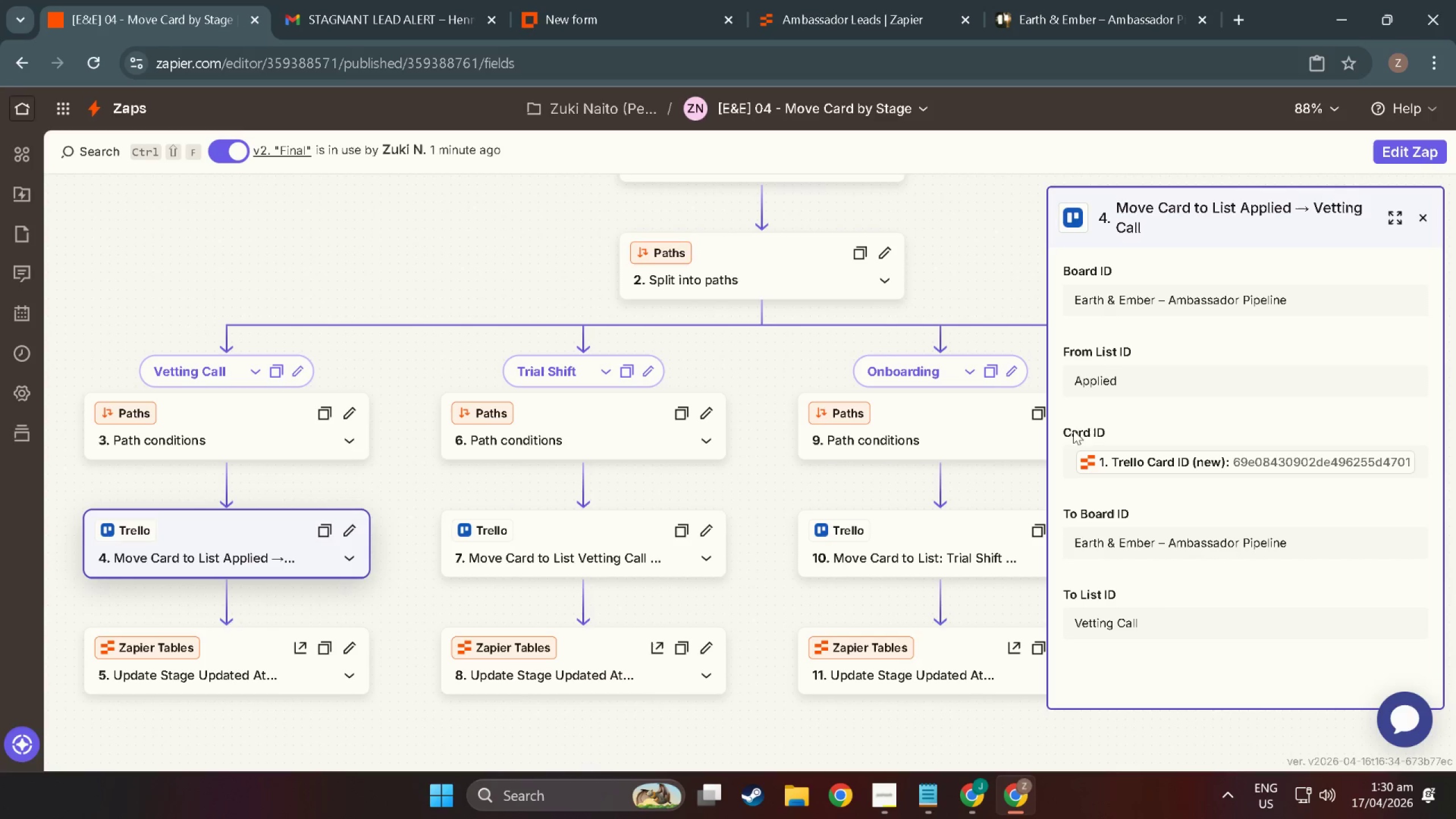 
key(Meta+Shift+ShiftLeft)
 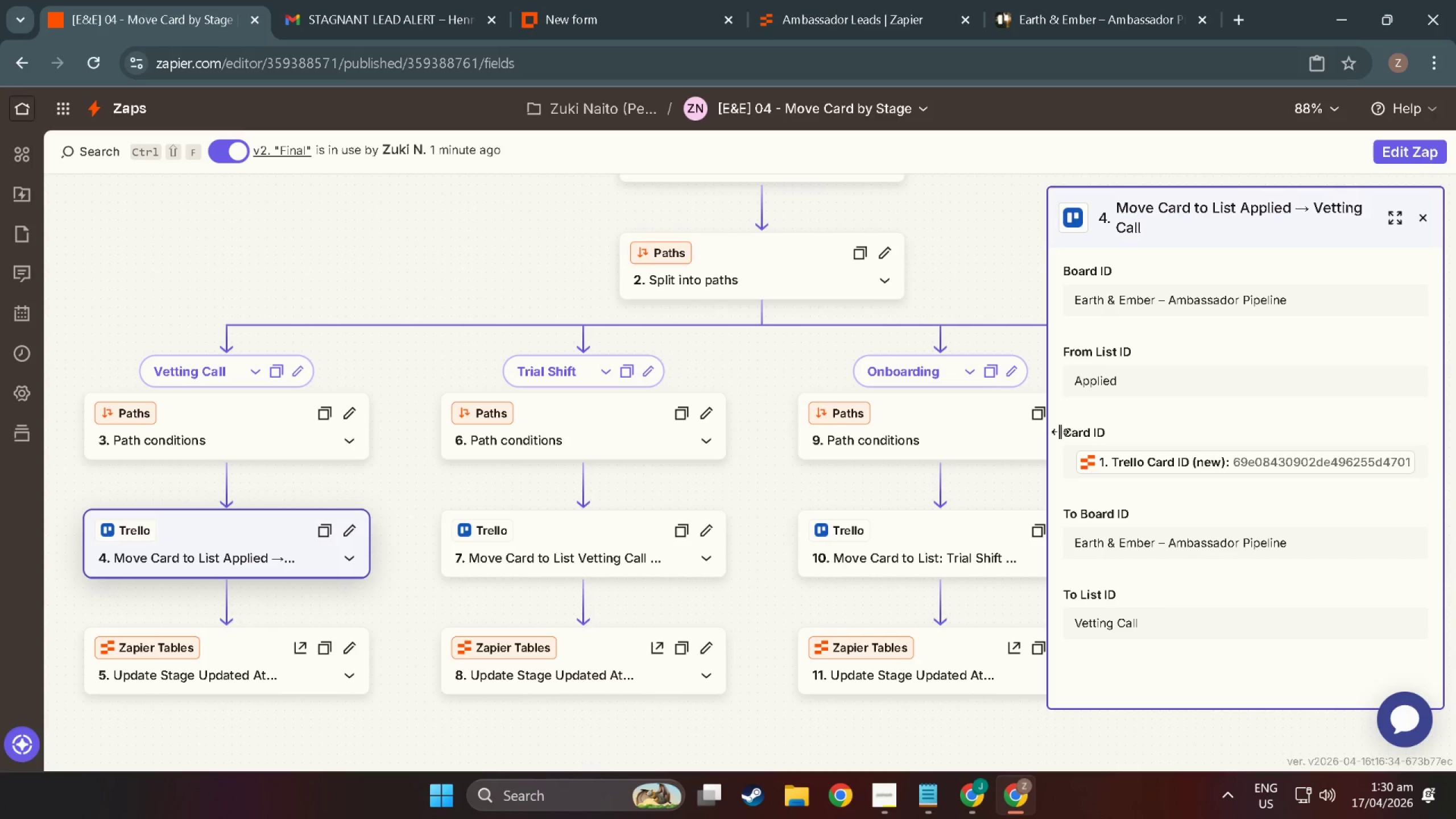 
key(Meta+Shift+S)
 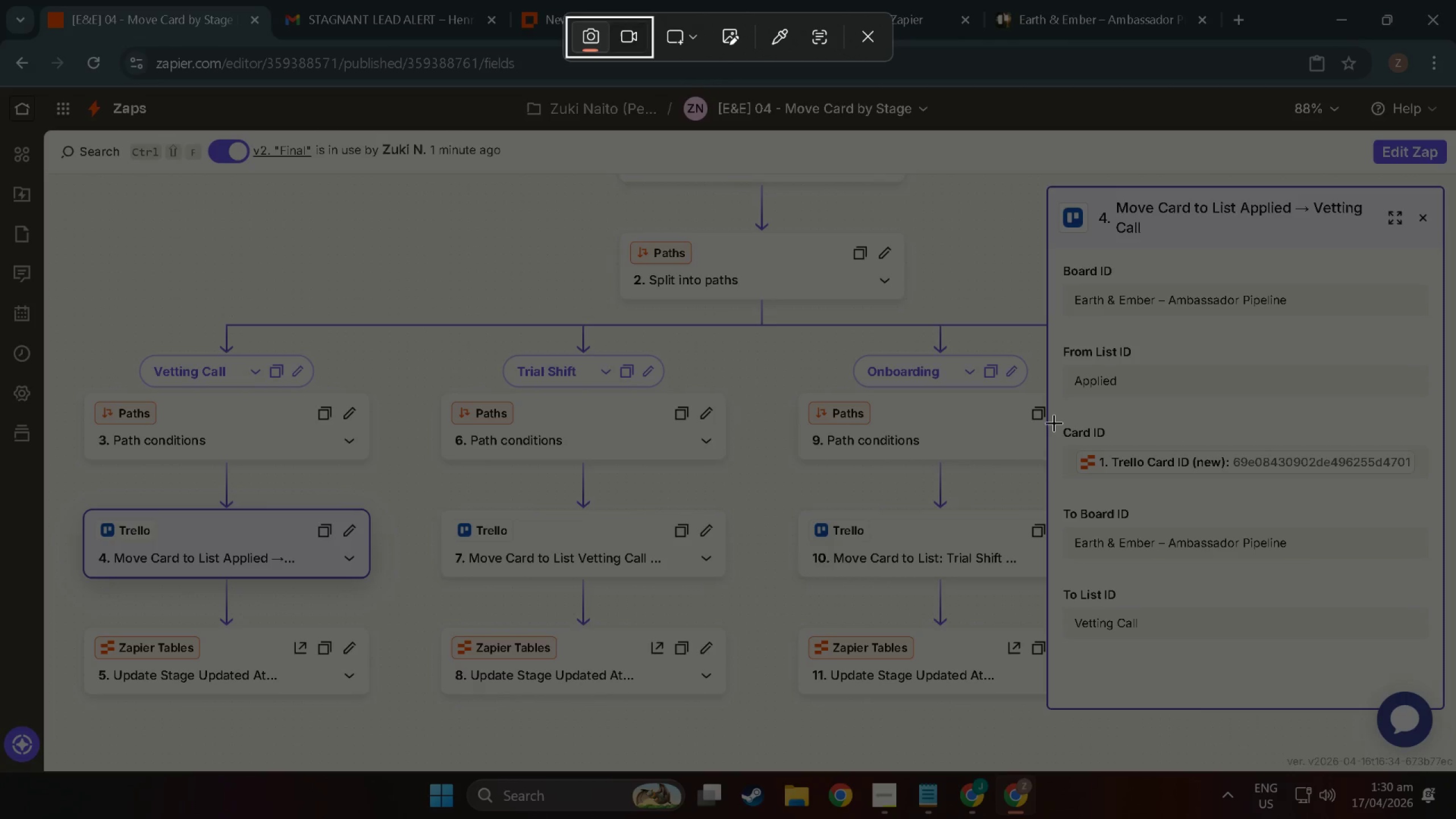 
left_click_drag(start_coordinate=[1057, 421], to_coordinate=[1429, 477])
 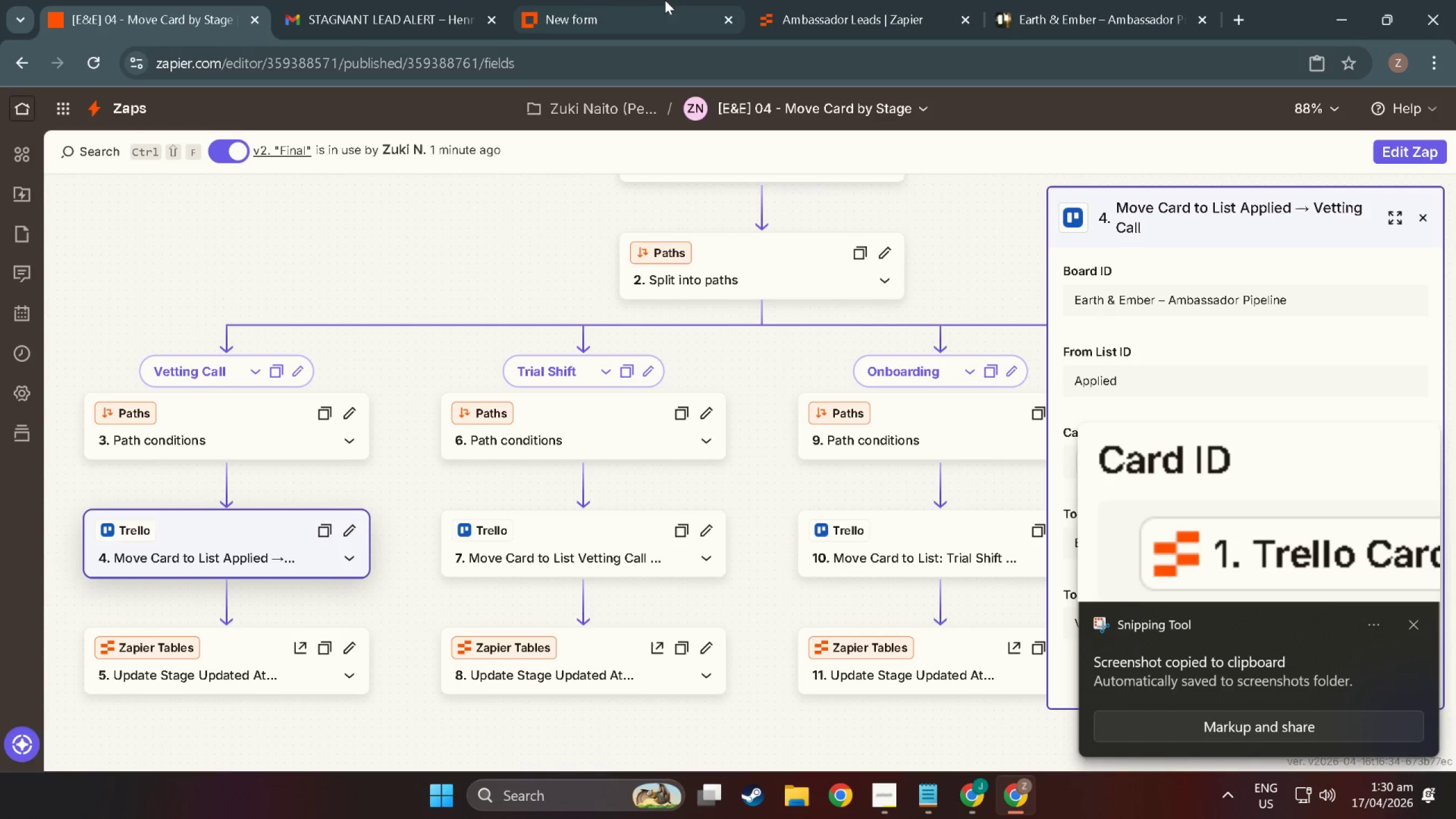 
key(Alt+Tab)
 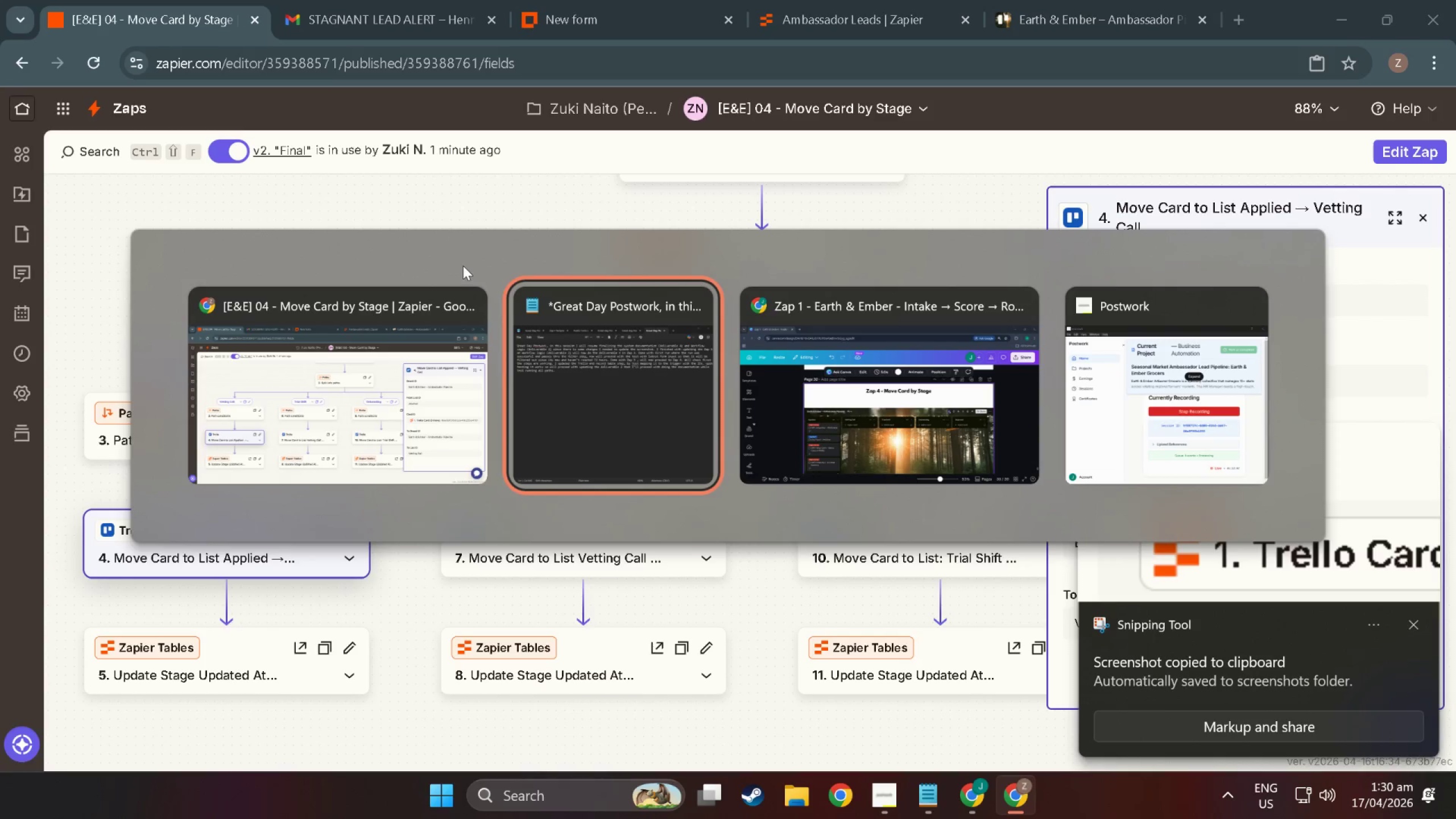 
key(Alt+Tab)
 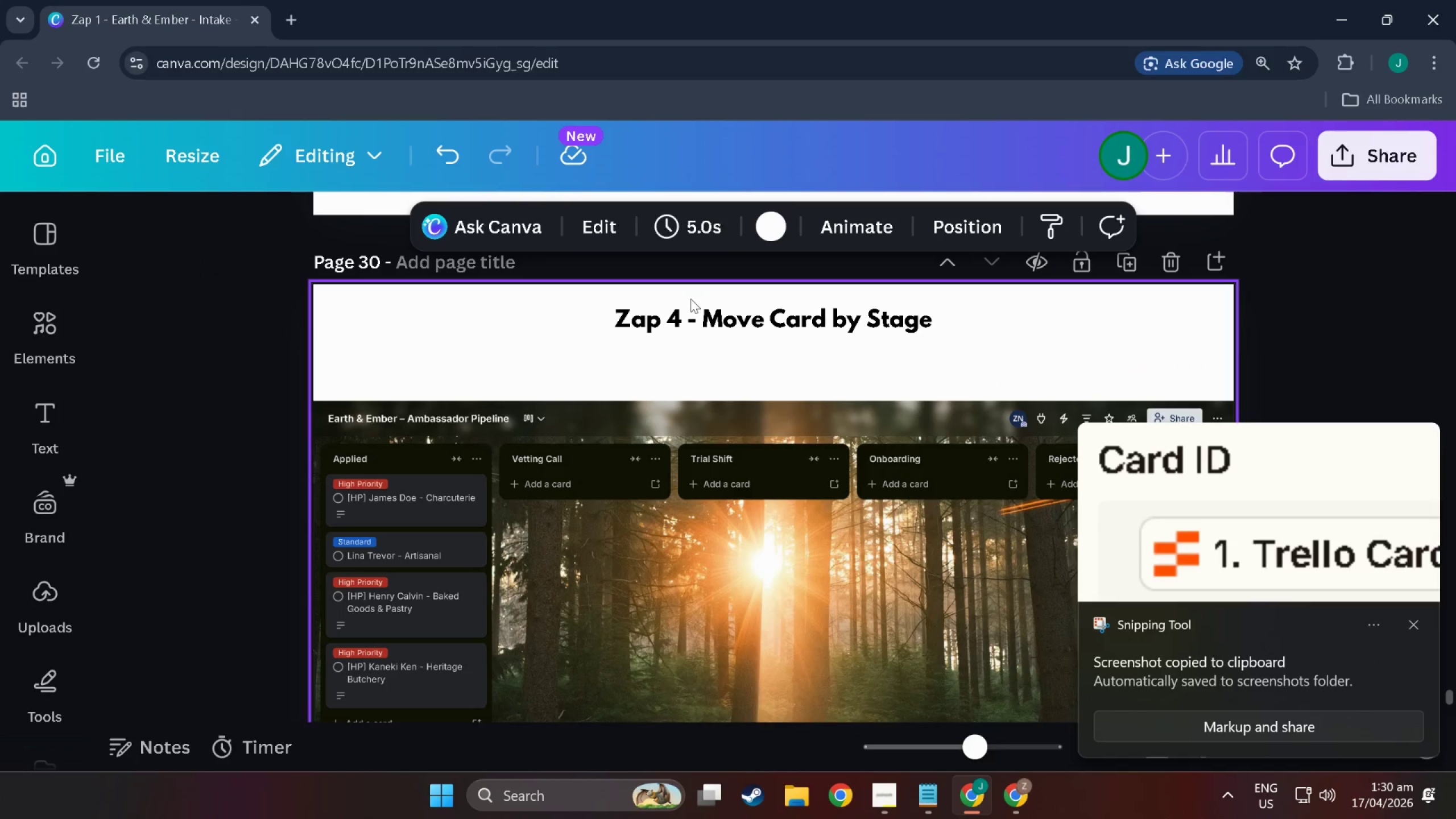 
scroll: coordinate [761, 441], scroll_direction: up, amount: 19.0
 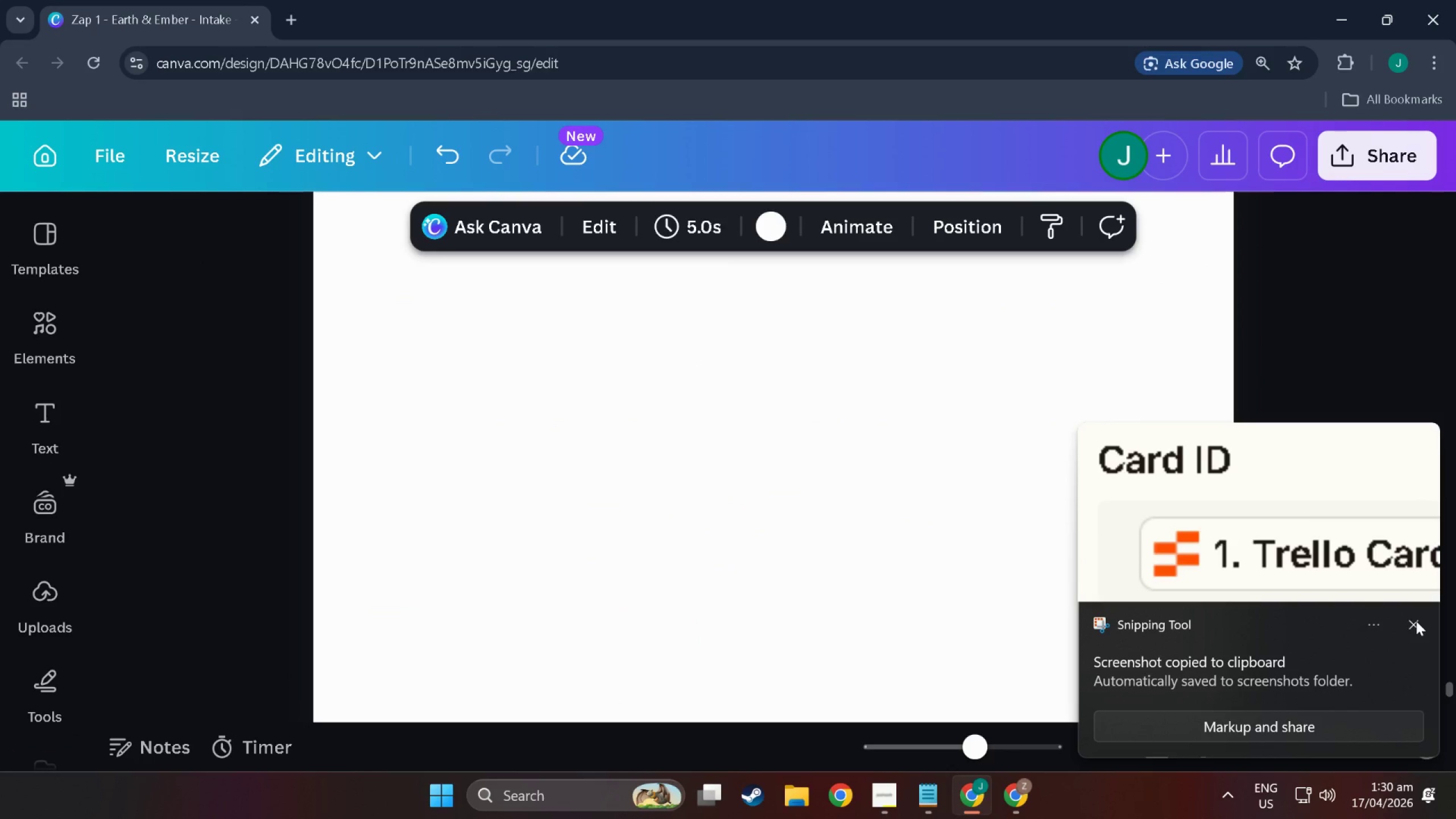 
left_click([1416, 621])
 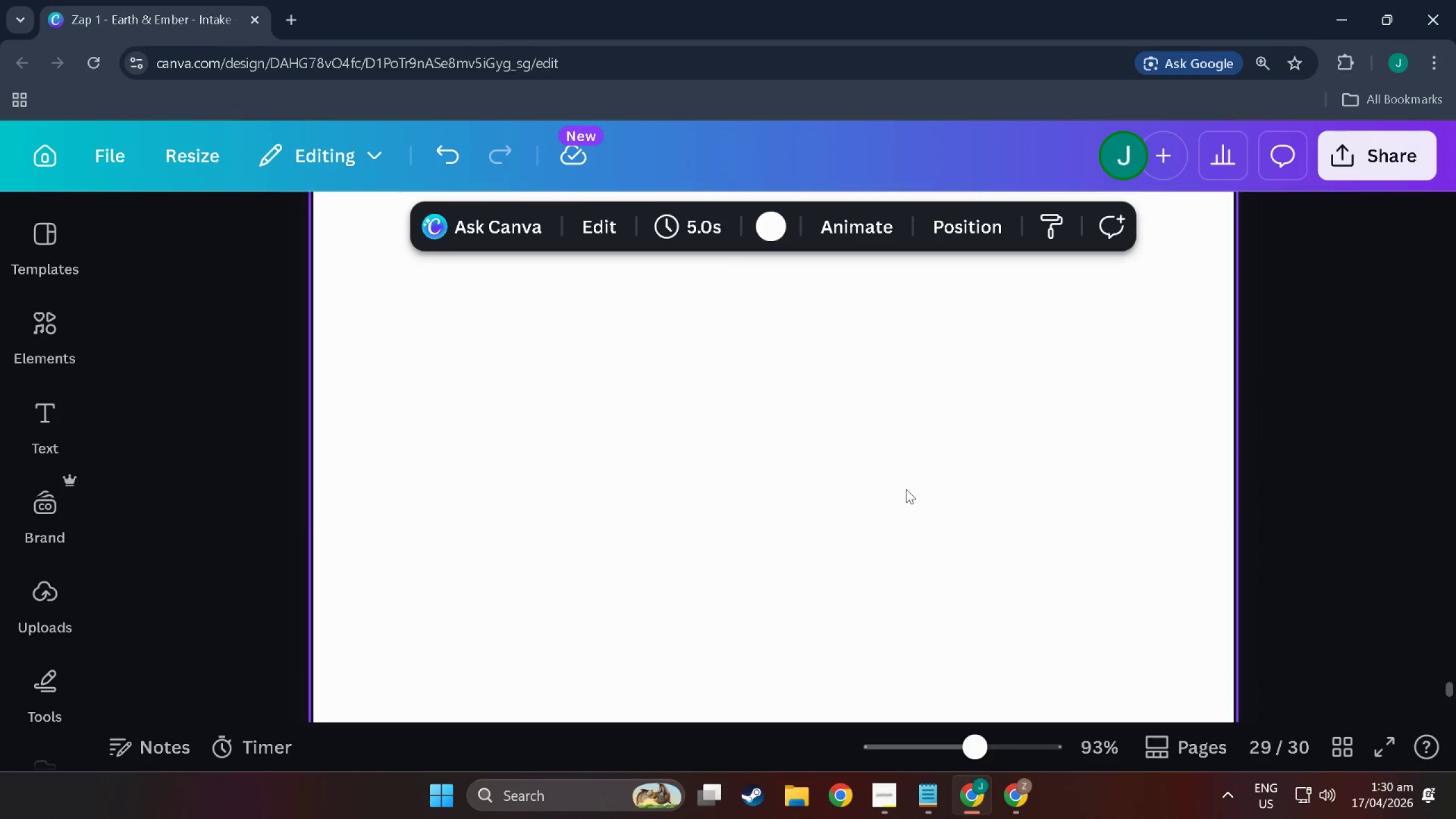 
scroll: coordinate [1032, 587], scroll_direction: up, amount: 92.0